 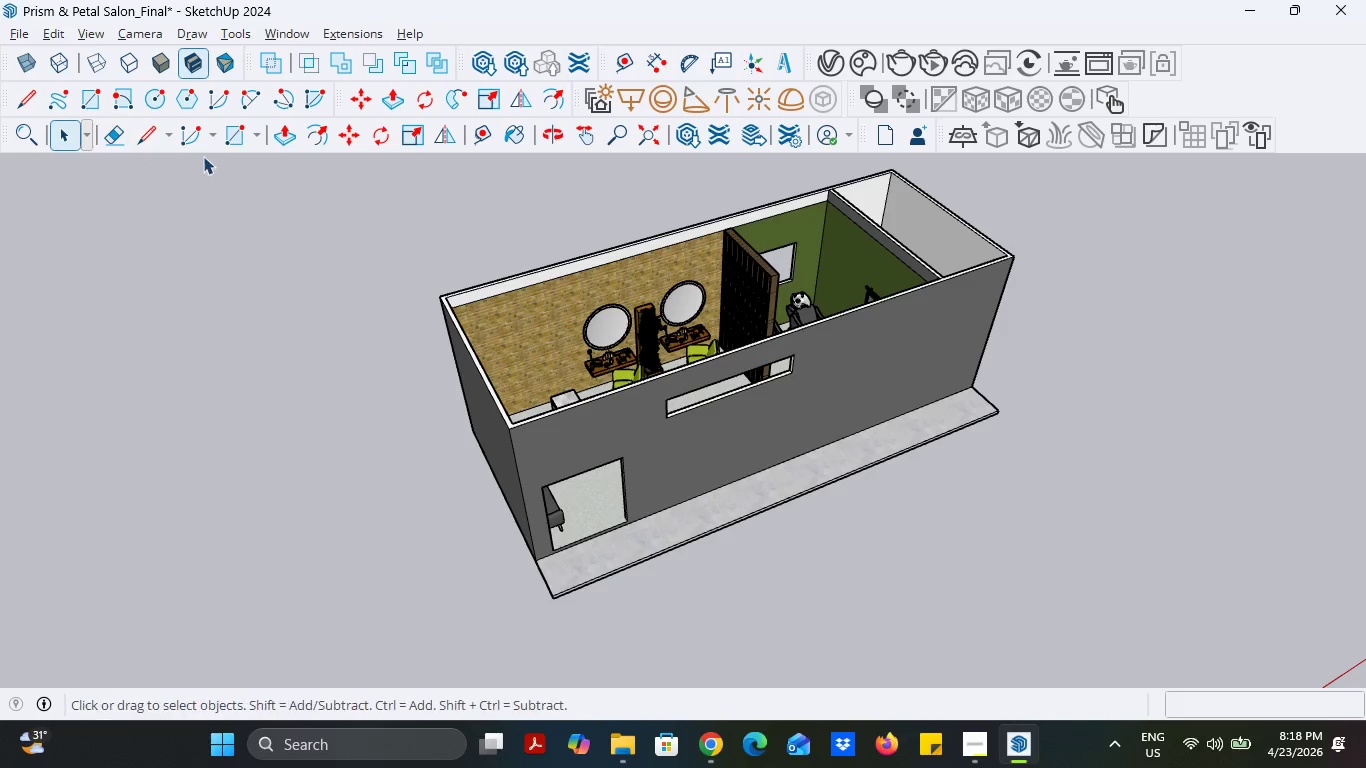 
left_click([486, 128])
 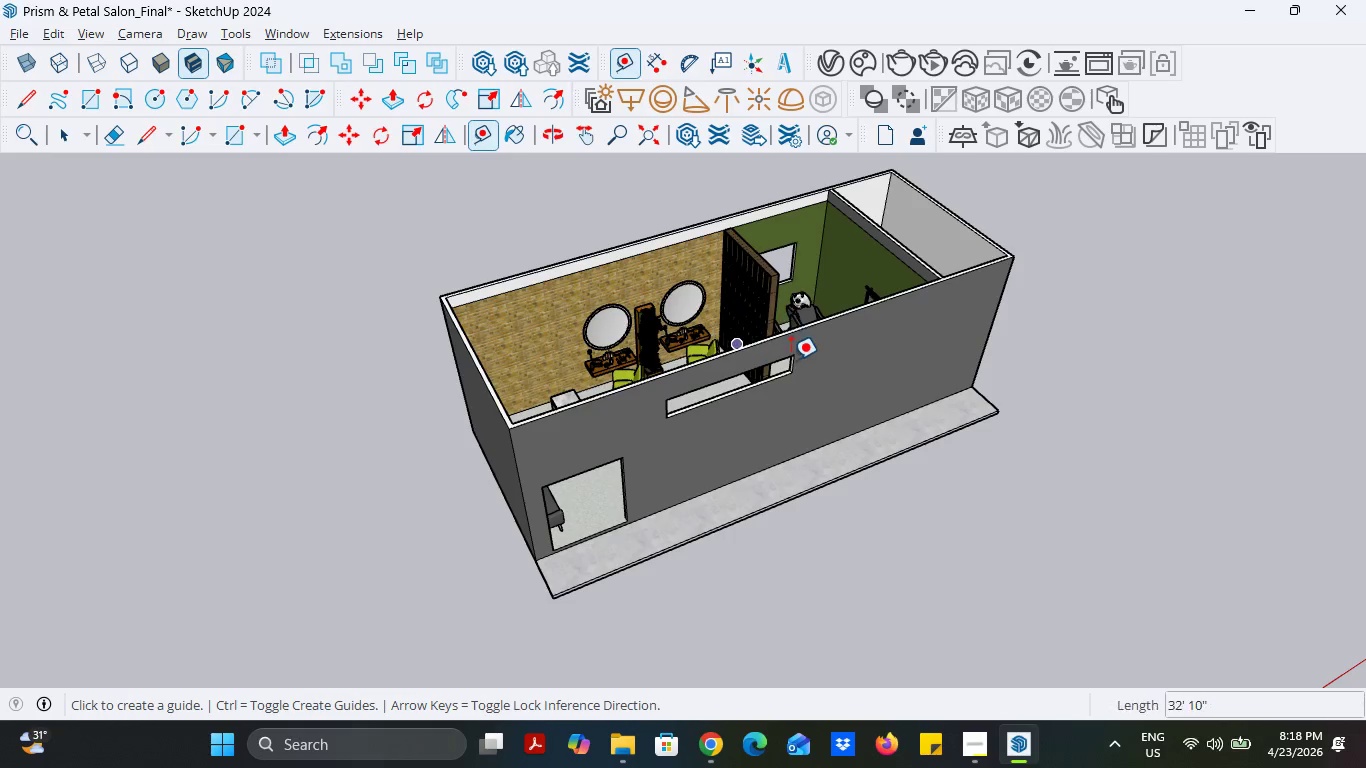 
scroll: coordinate [798, 393], scroll_direction: up, amount: 50.0
 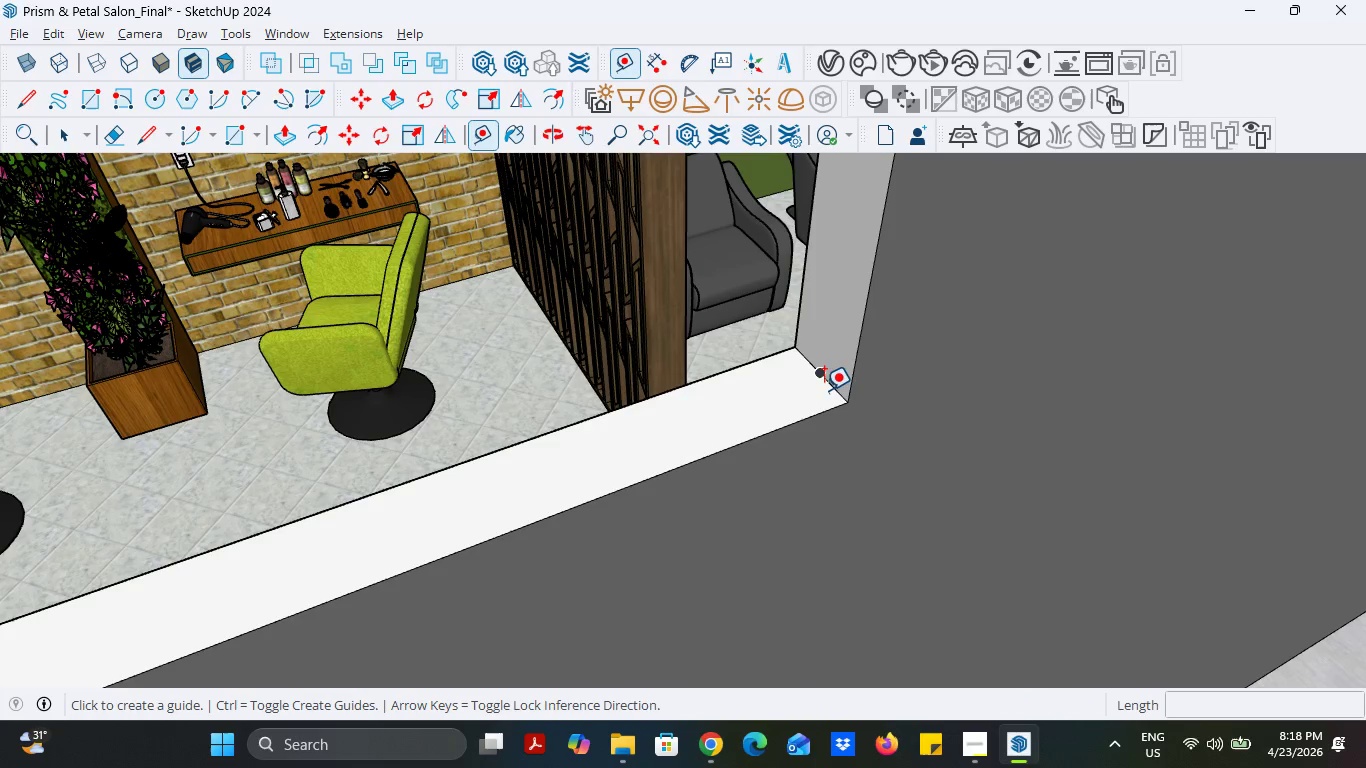 
left_click([830, 395])
 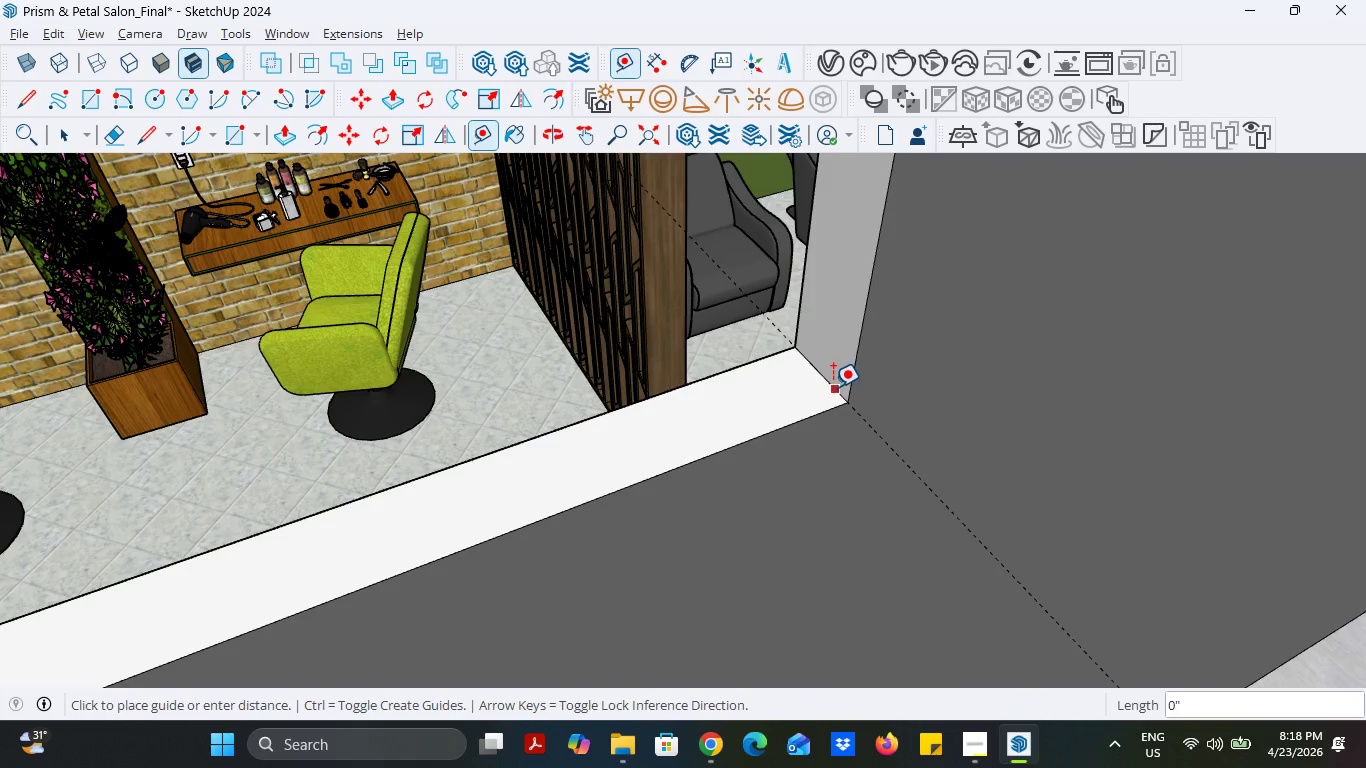 
left_click([833, 388])
 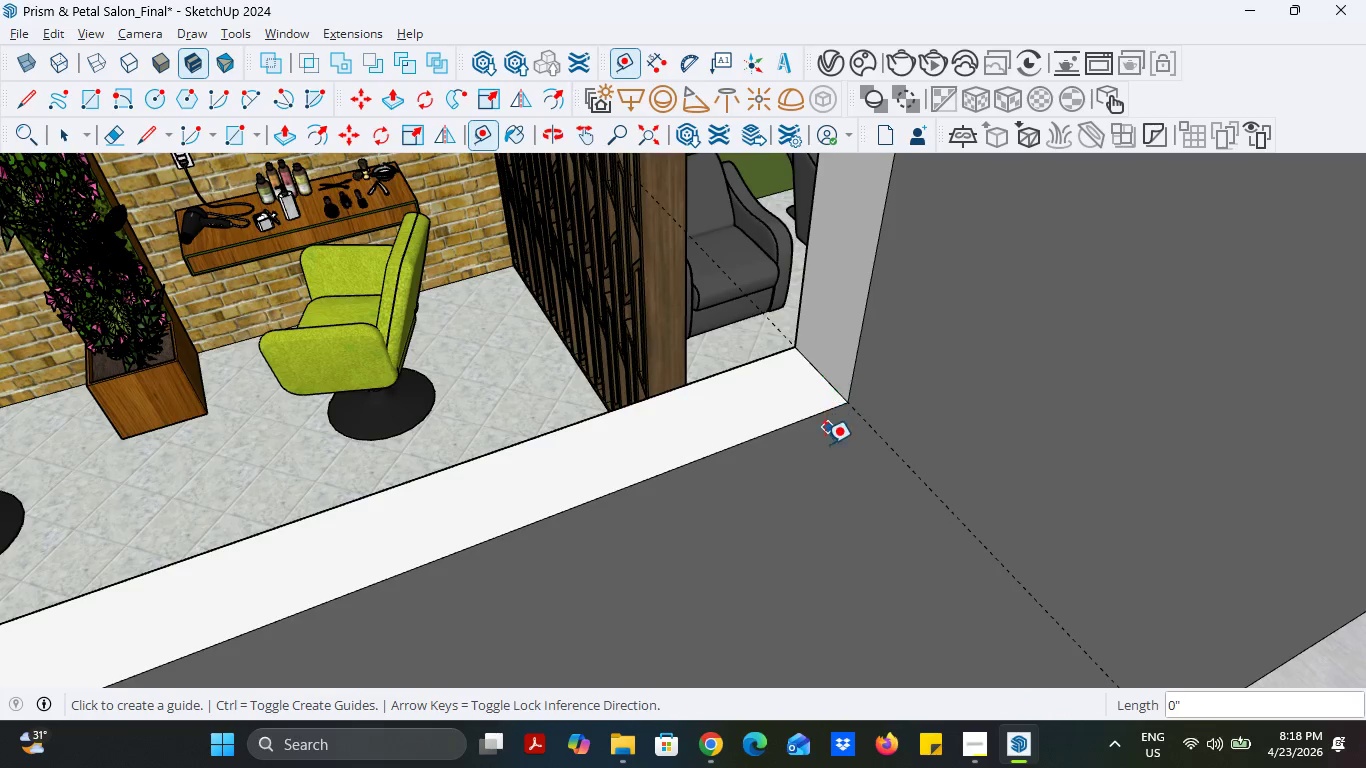 
scroll: coordinate [878, 514], scroll_direction: down, amount: 35.0
 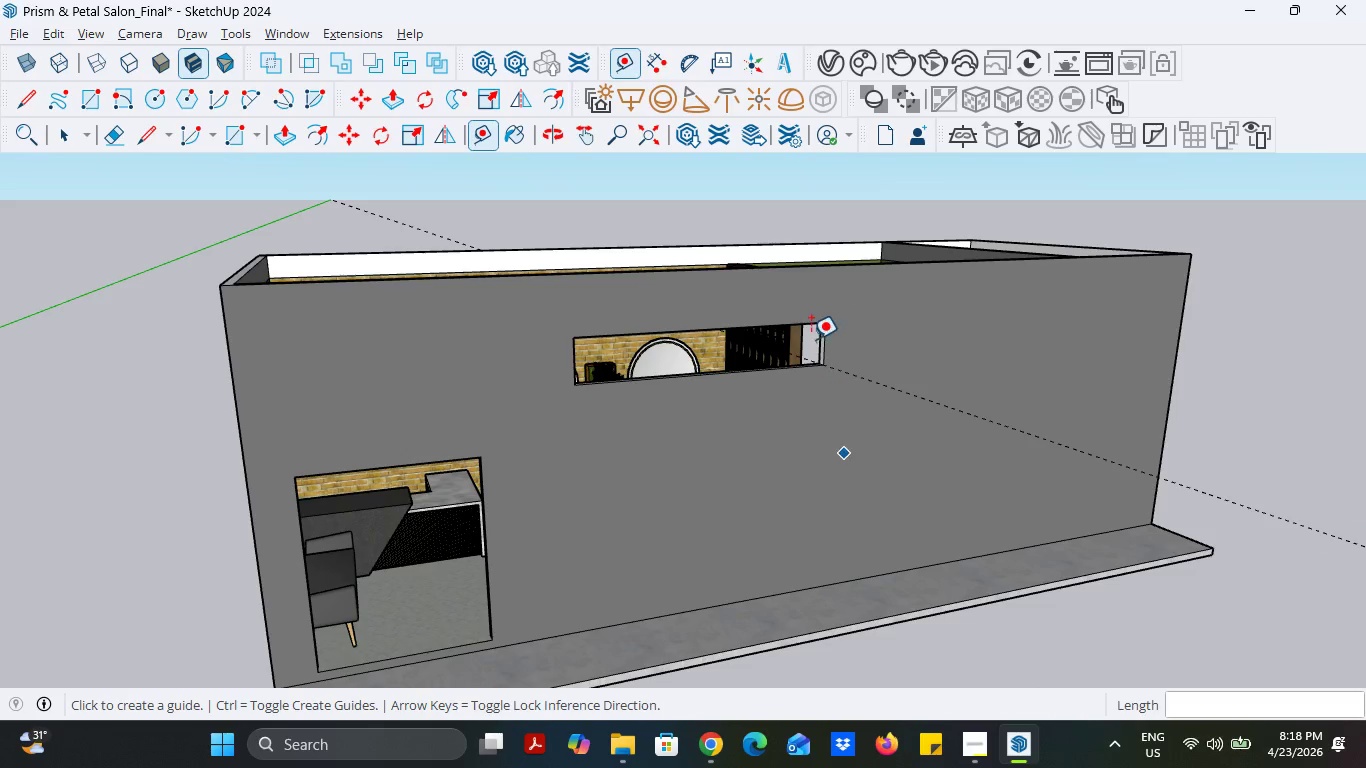 
scroll: coordinate [830, 313], scroll_direction: up, amount: 32.0
 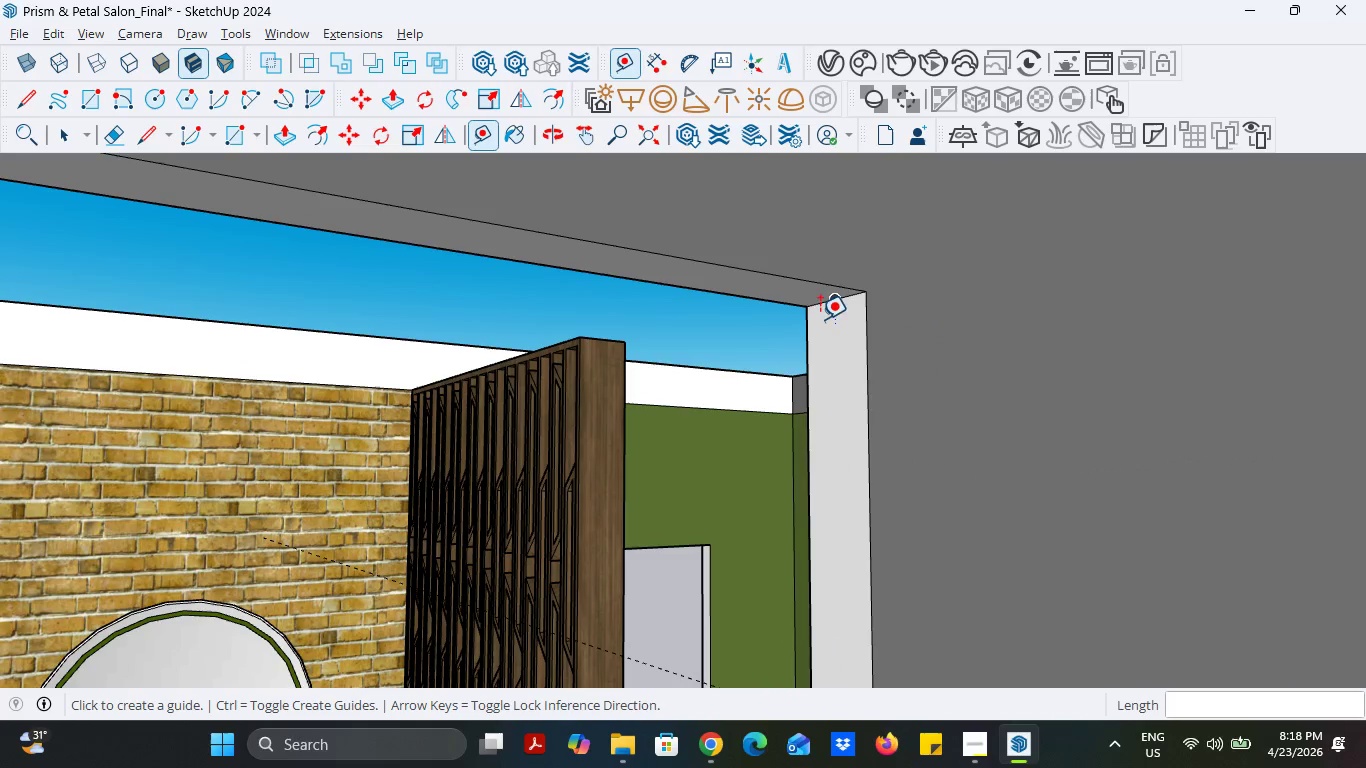 
left_click([820, 307])
 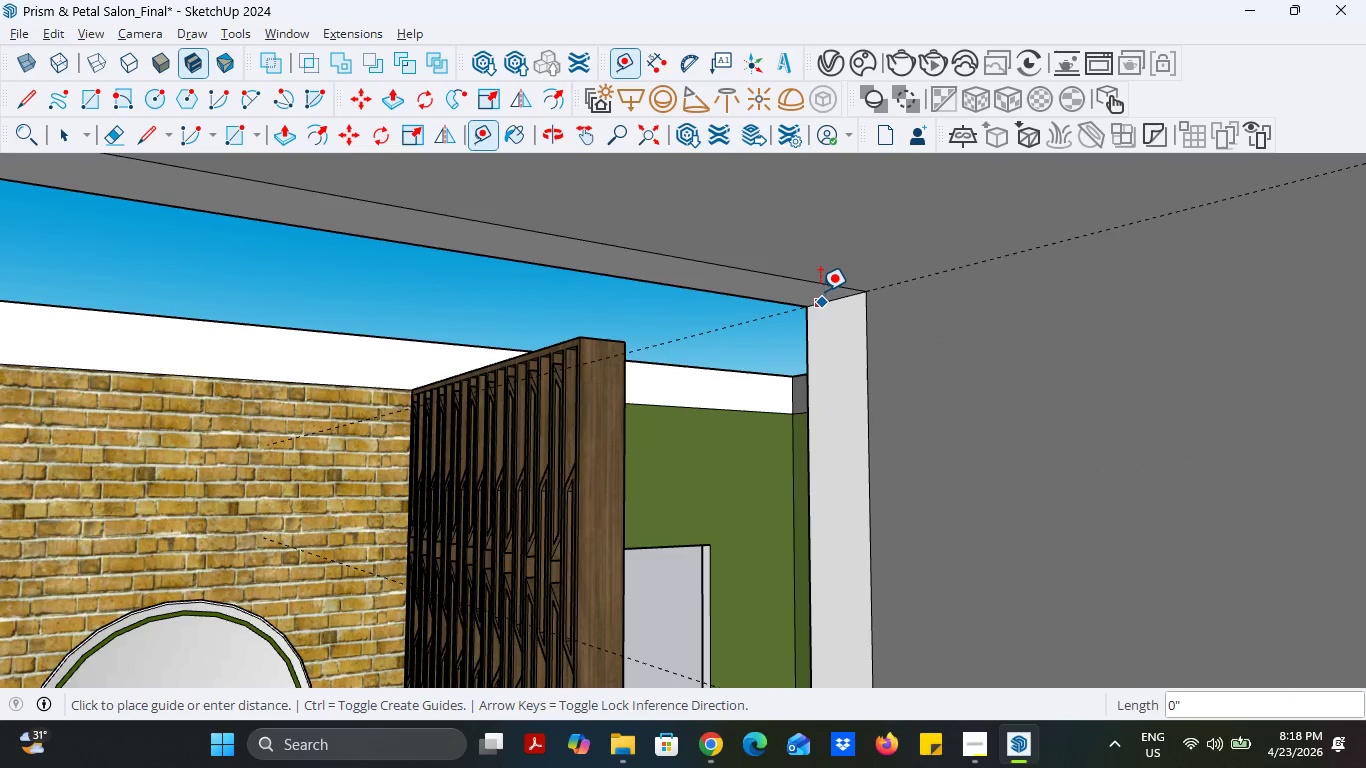 
left_click([820, 293])
 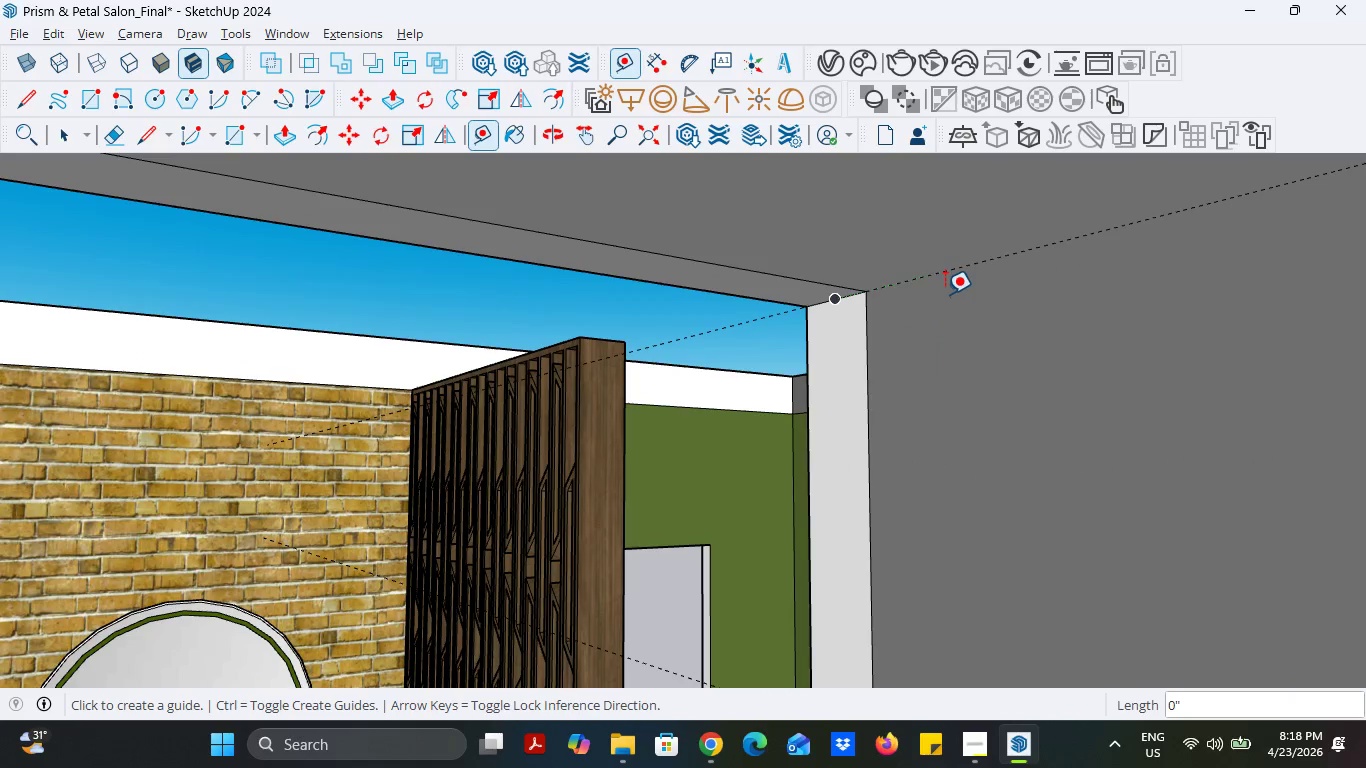 
scroll: coordinate [1044, 418], scroll_direction: down, amount: 23.0
 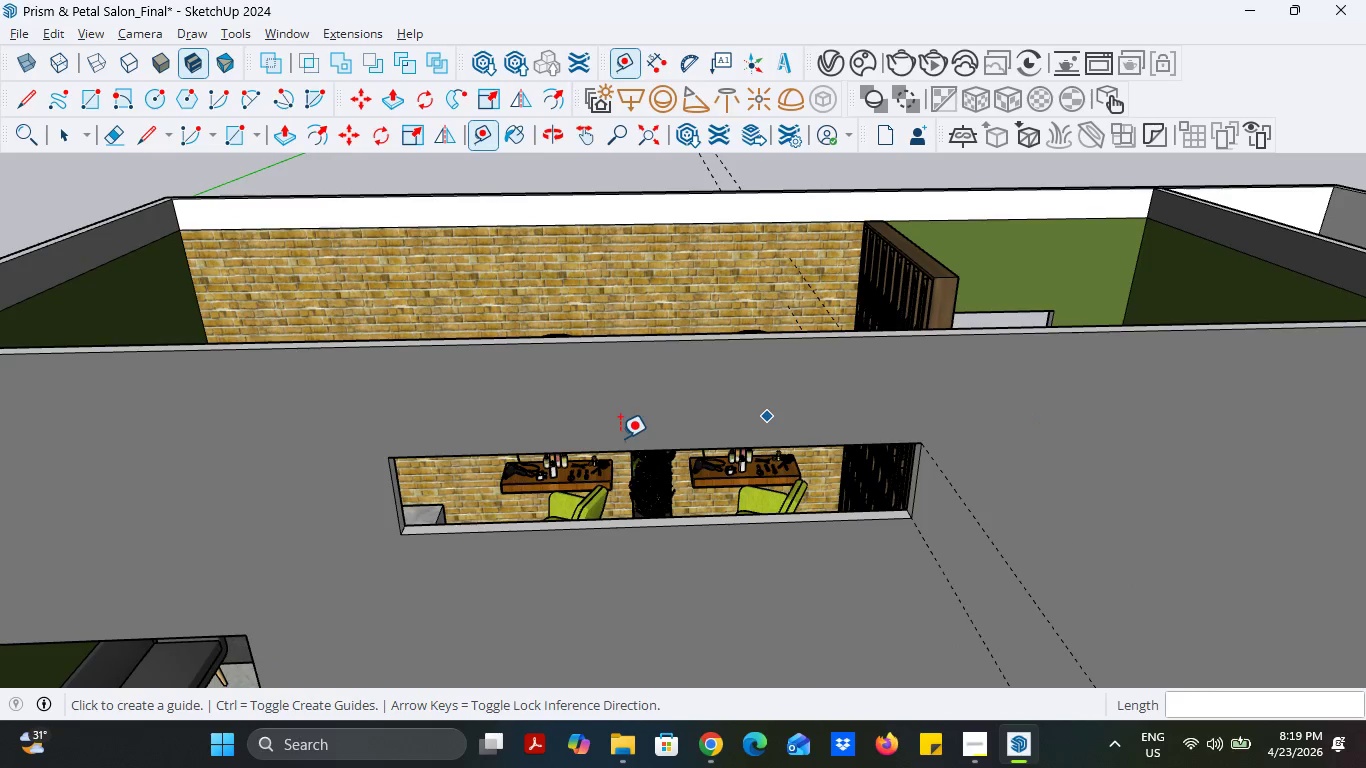 
scroll: coordinate [357, 411], scroll_direction: up, amount: 18.0
 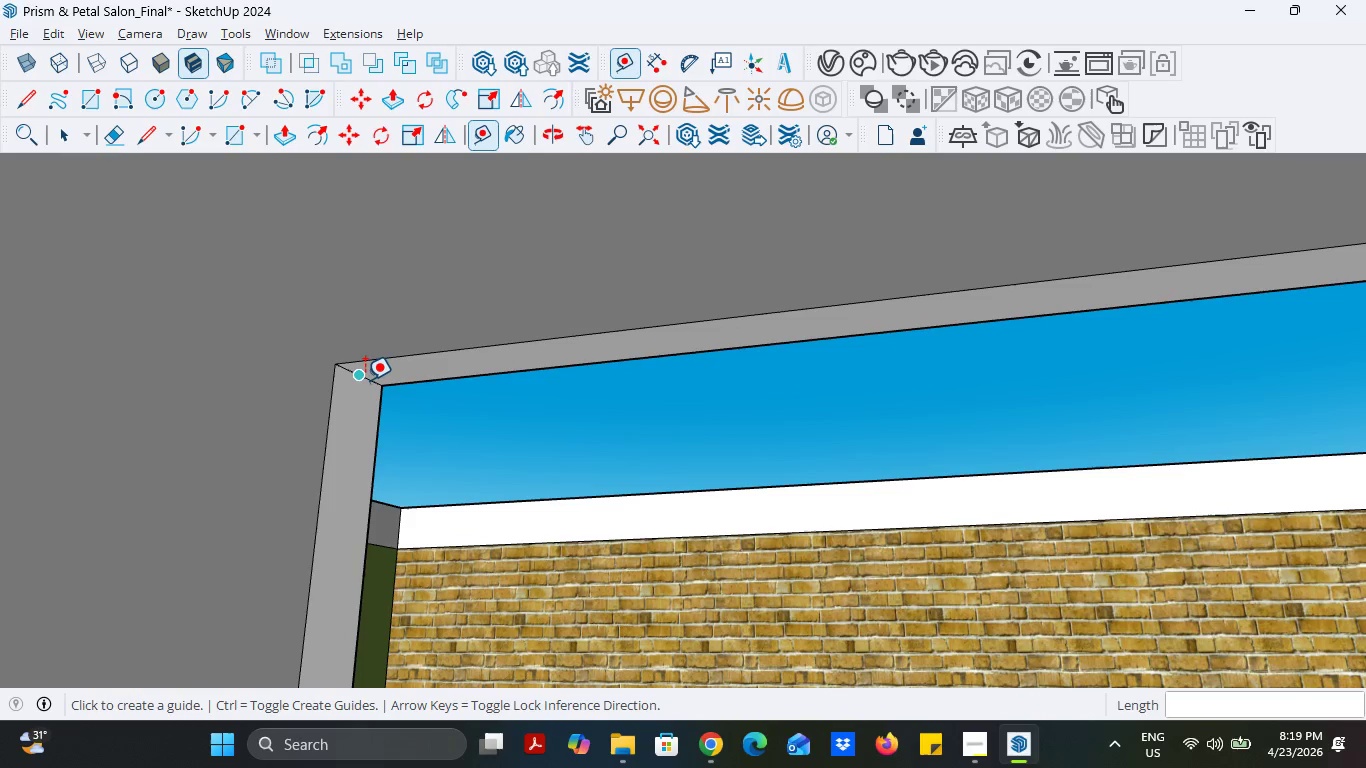 
left_click([365, 380])
 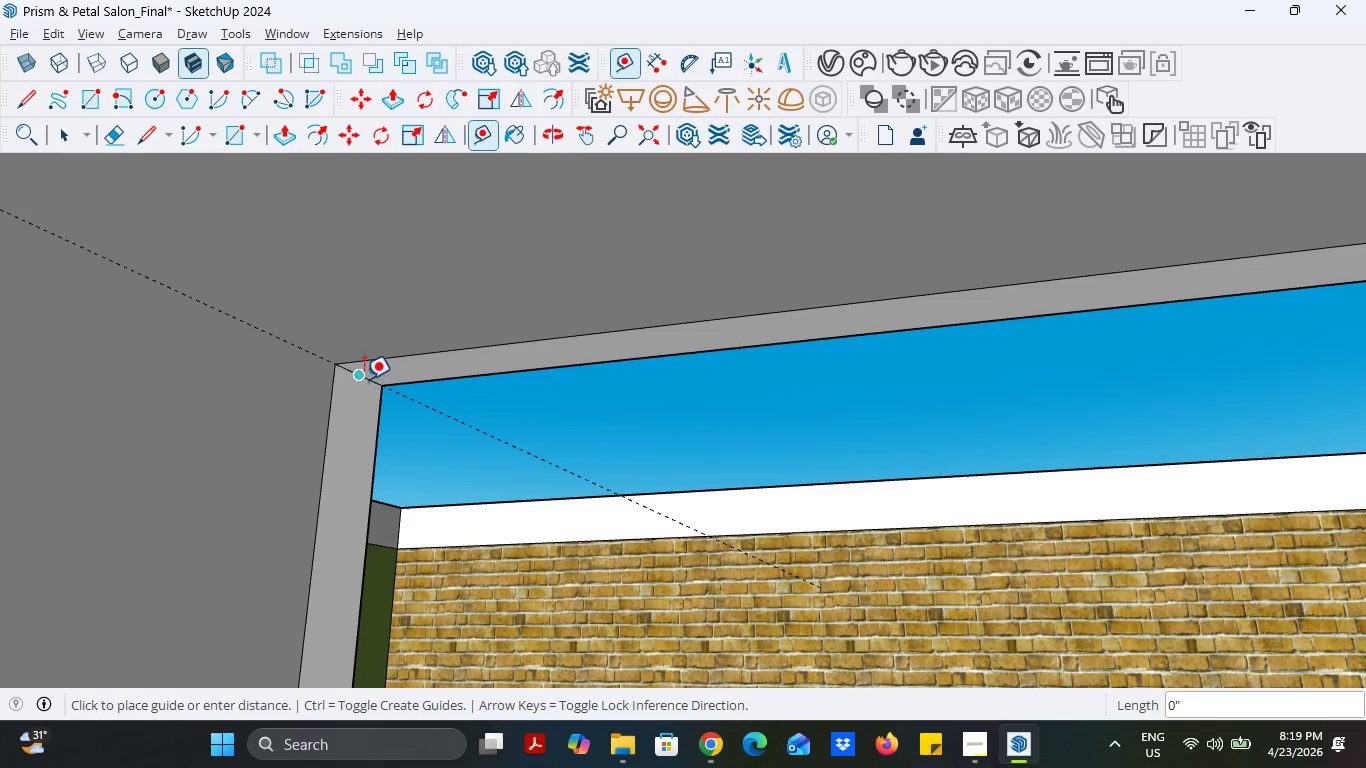 
left_click([364, 379])
 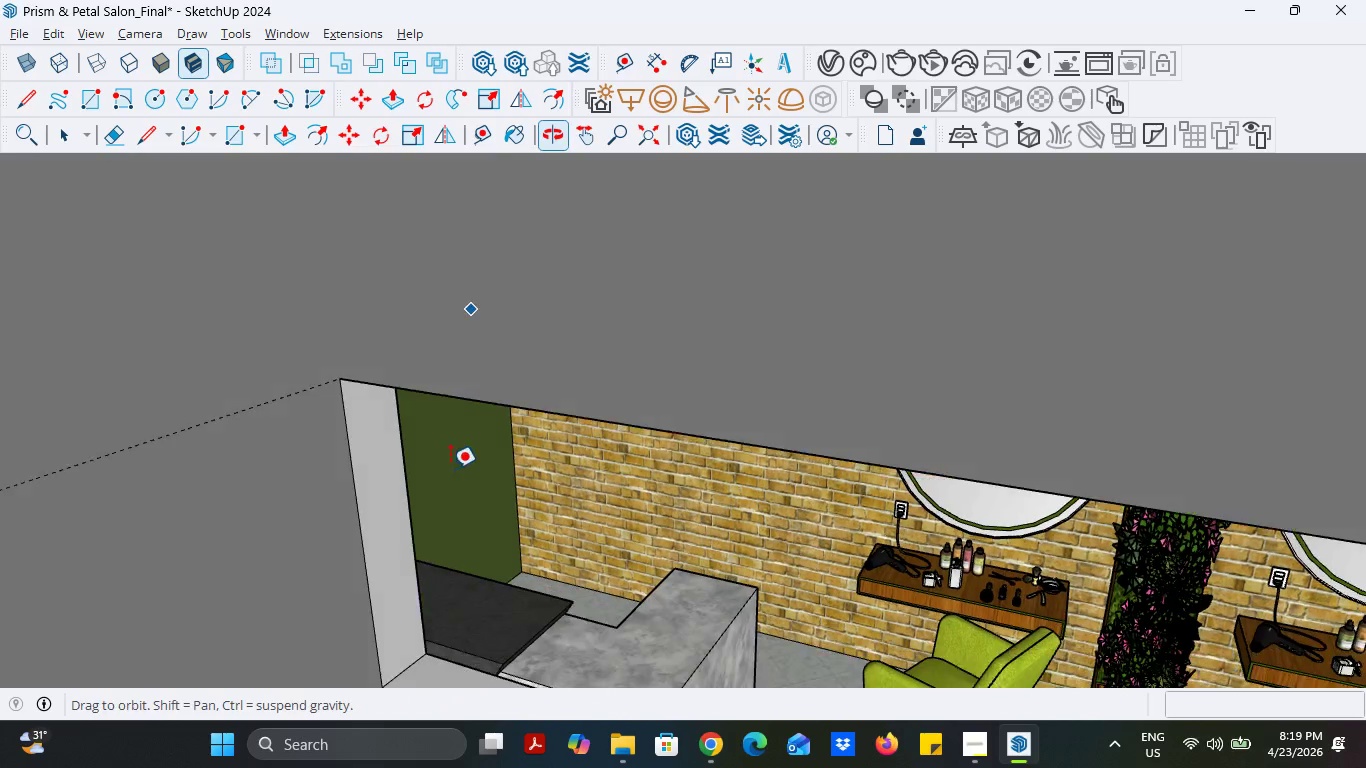 
scroll: coordinate [378, 459], scroll_direction: up, amount: 13.0
 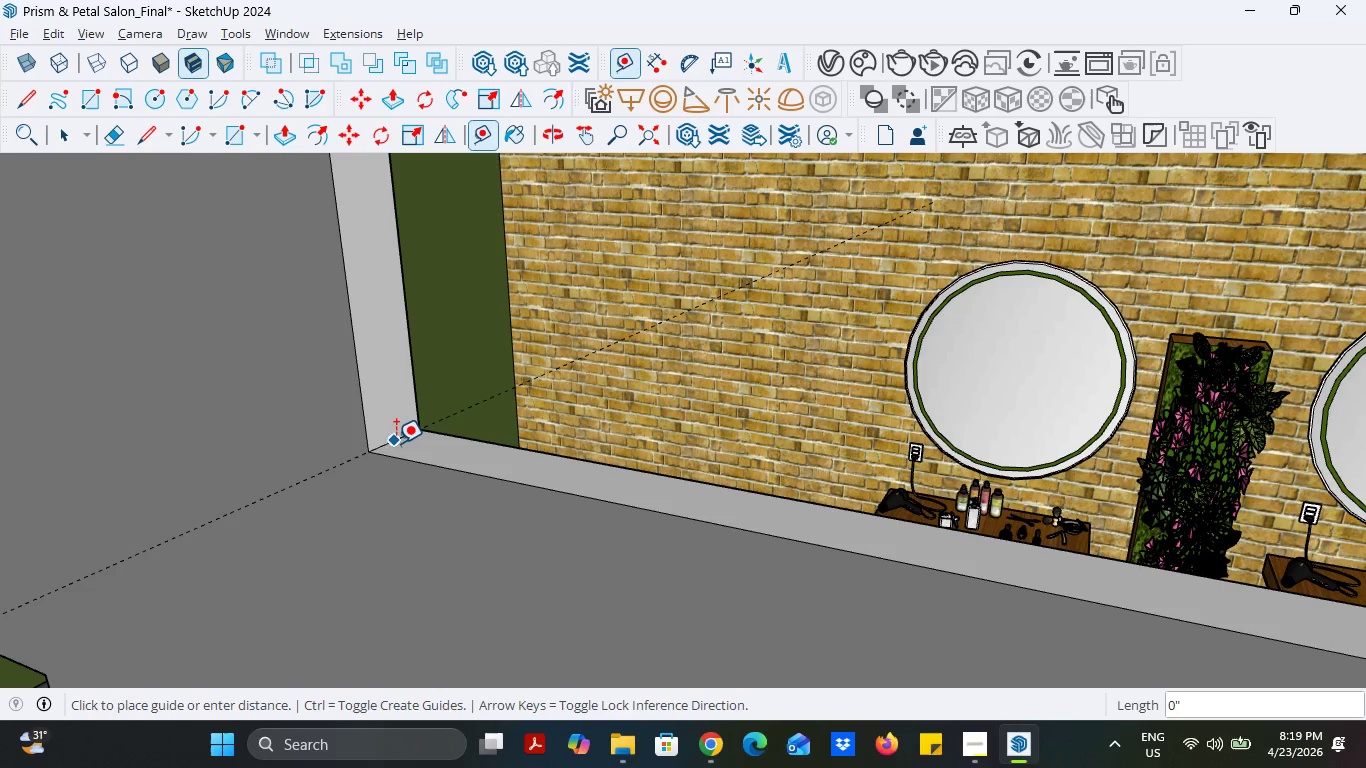 
left_click([396, 443])
 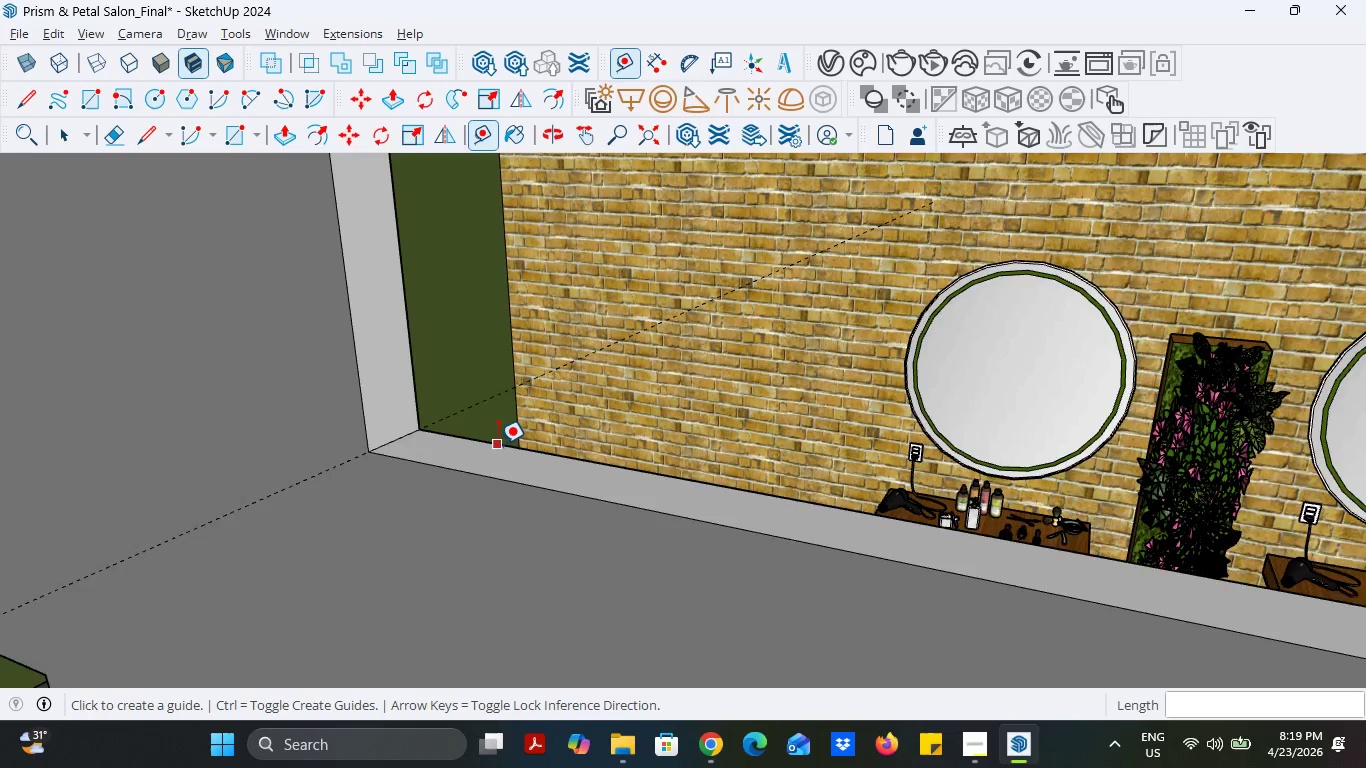 
scroll: coordinate [579, 432], scroll_direction: down, amount: 20.0
 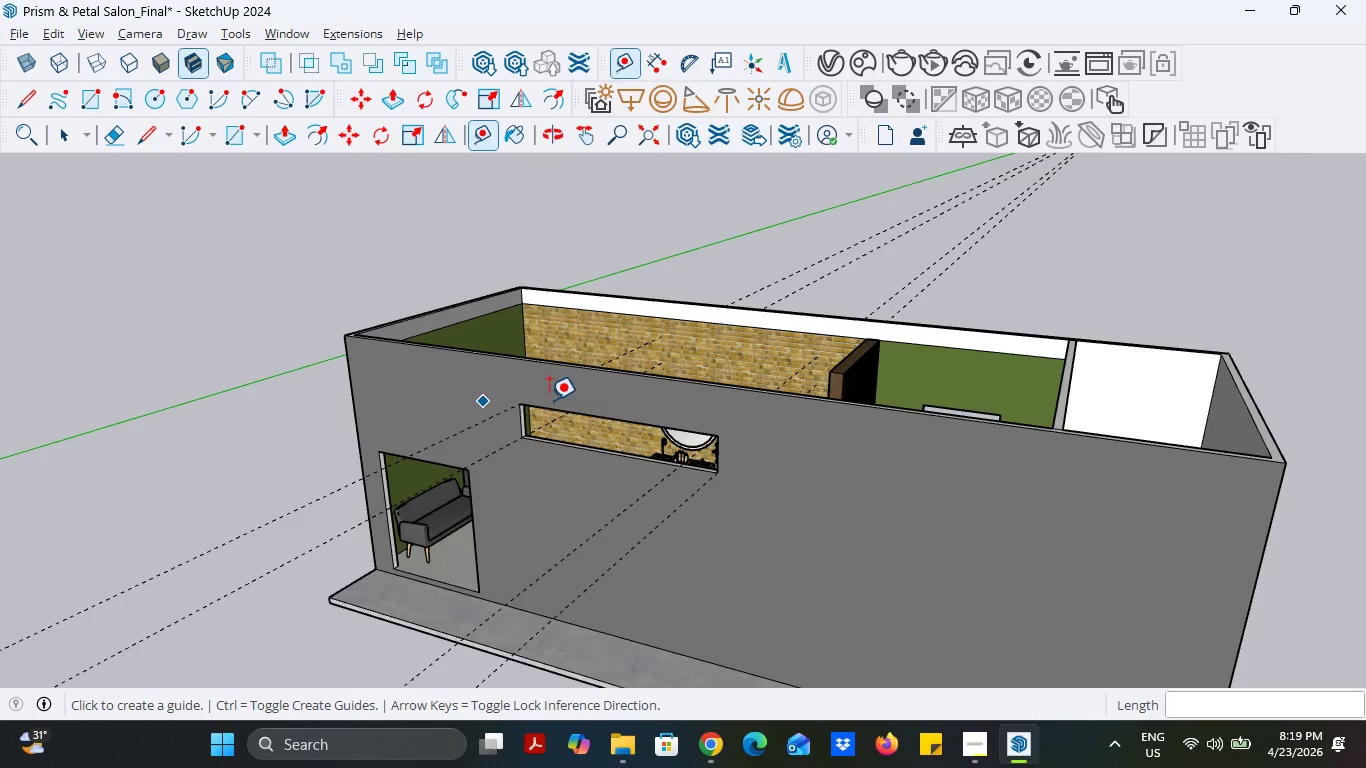 
scroll: coordinate [673, 325], scroll_direction: up, amount: 12.0
 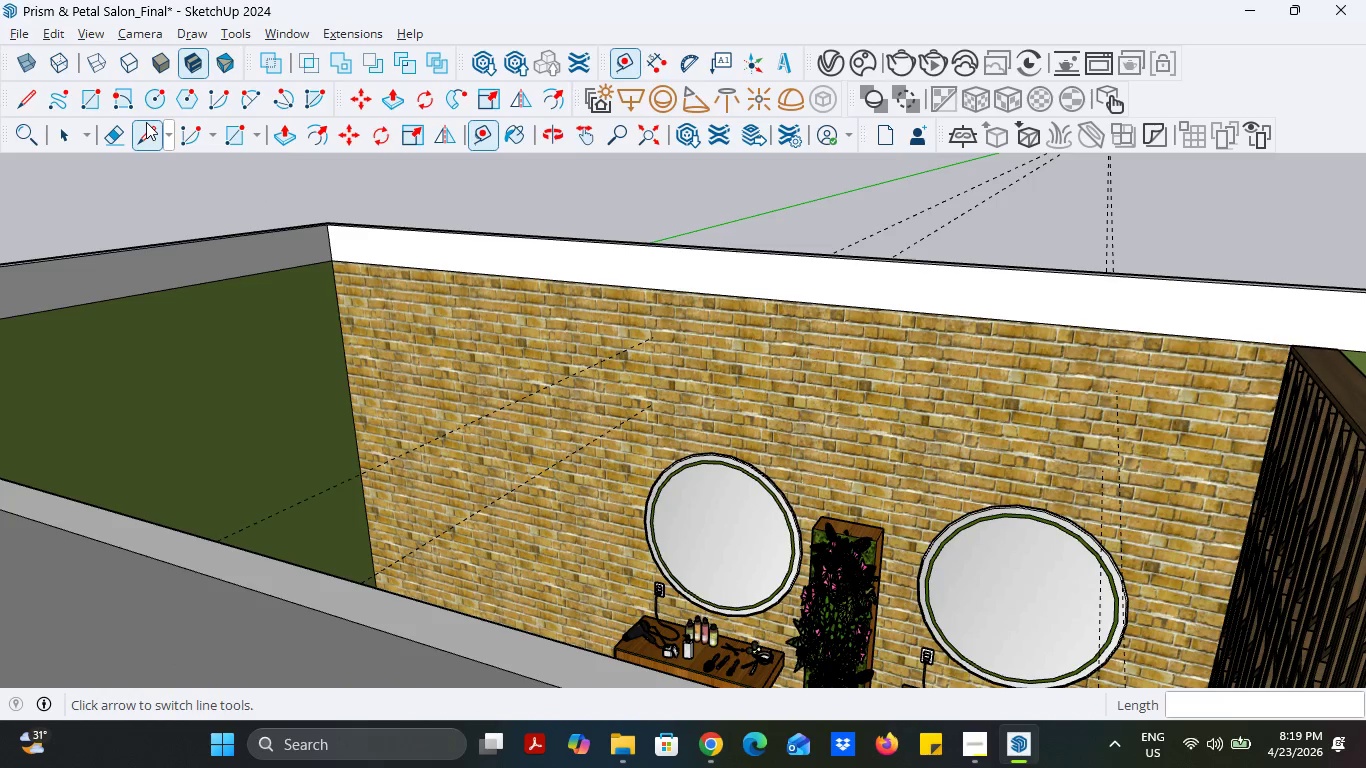 
left_click([146, 122])
 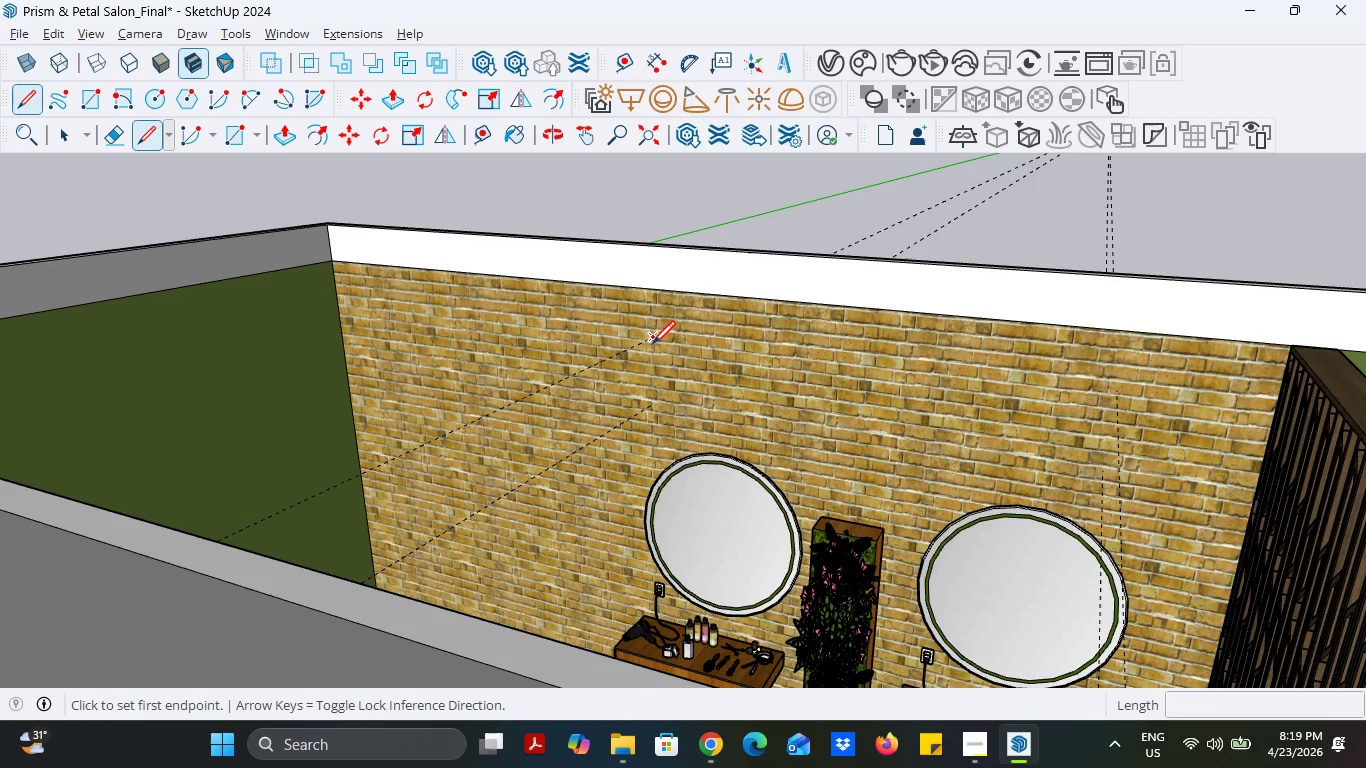 
left_click([652, 344])
 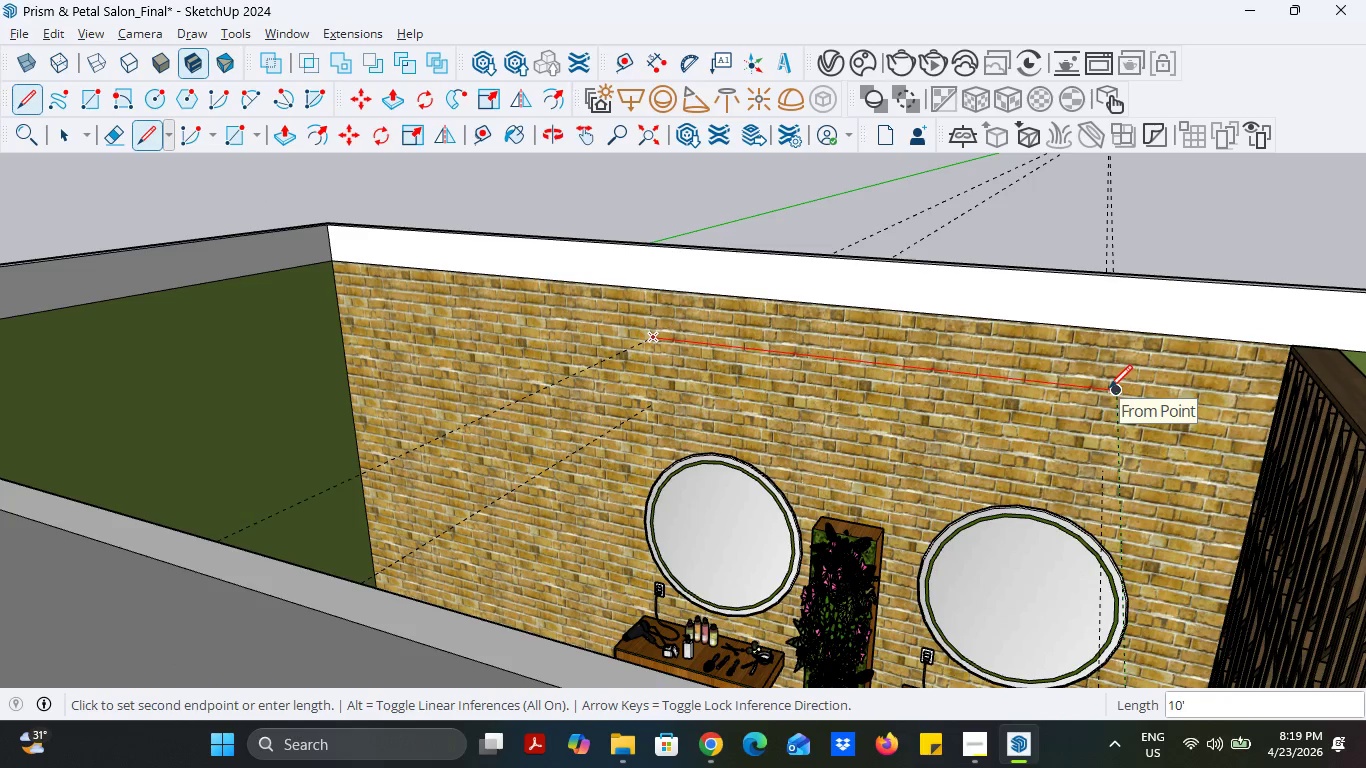 
key(Escape)
 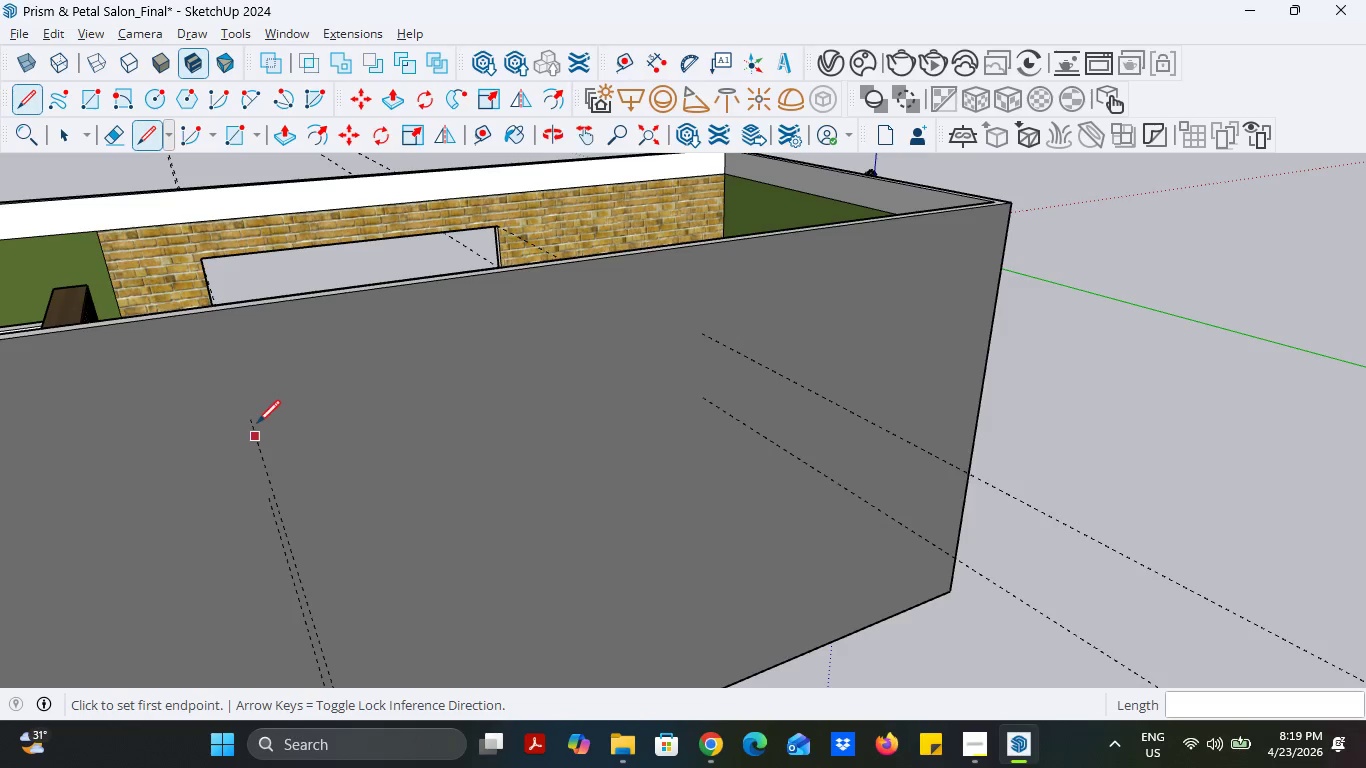 
left_click([257, 415])
 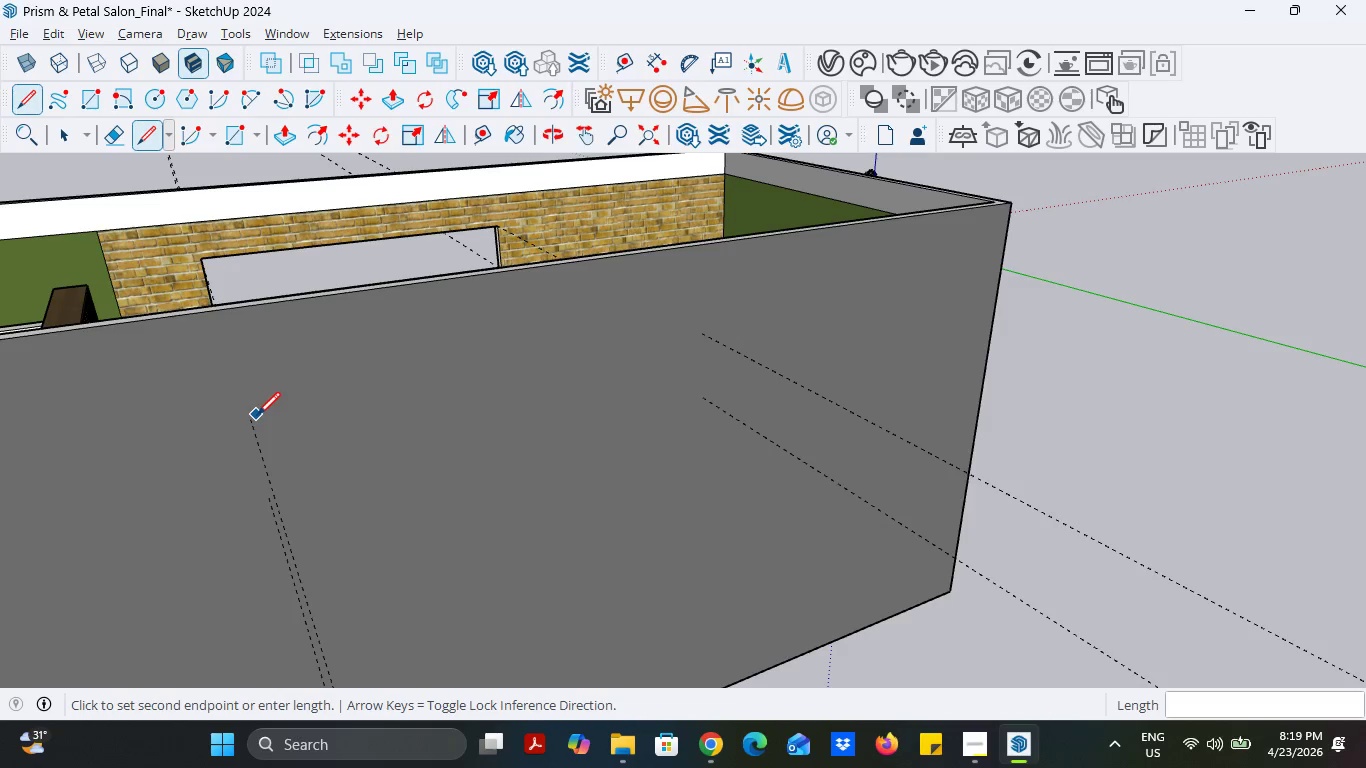 
key(Escape)
 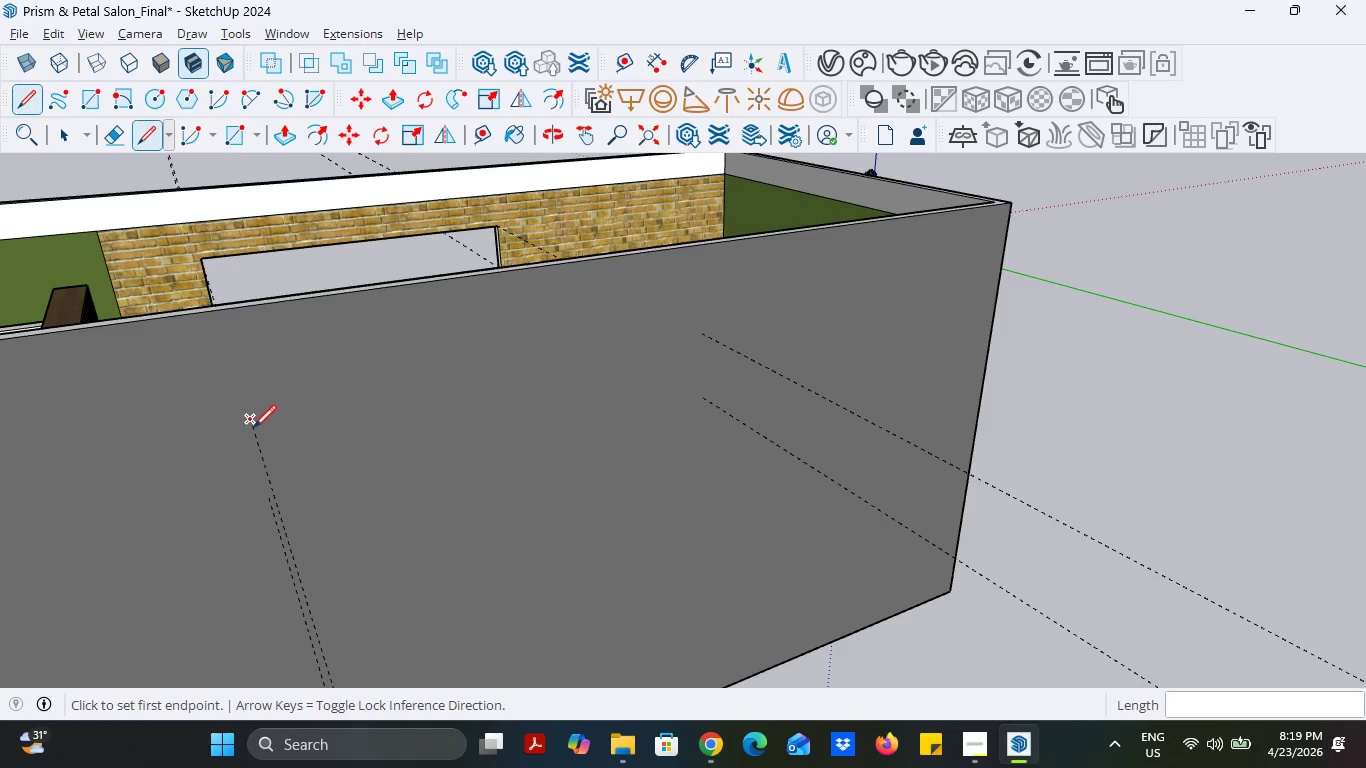 
left_click([253, 428])
 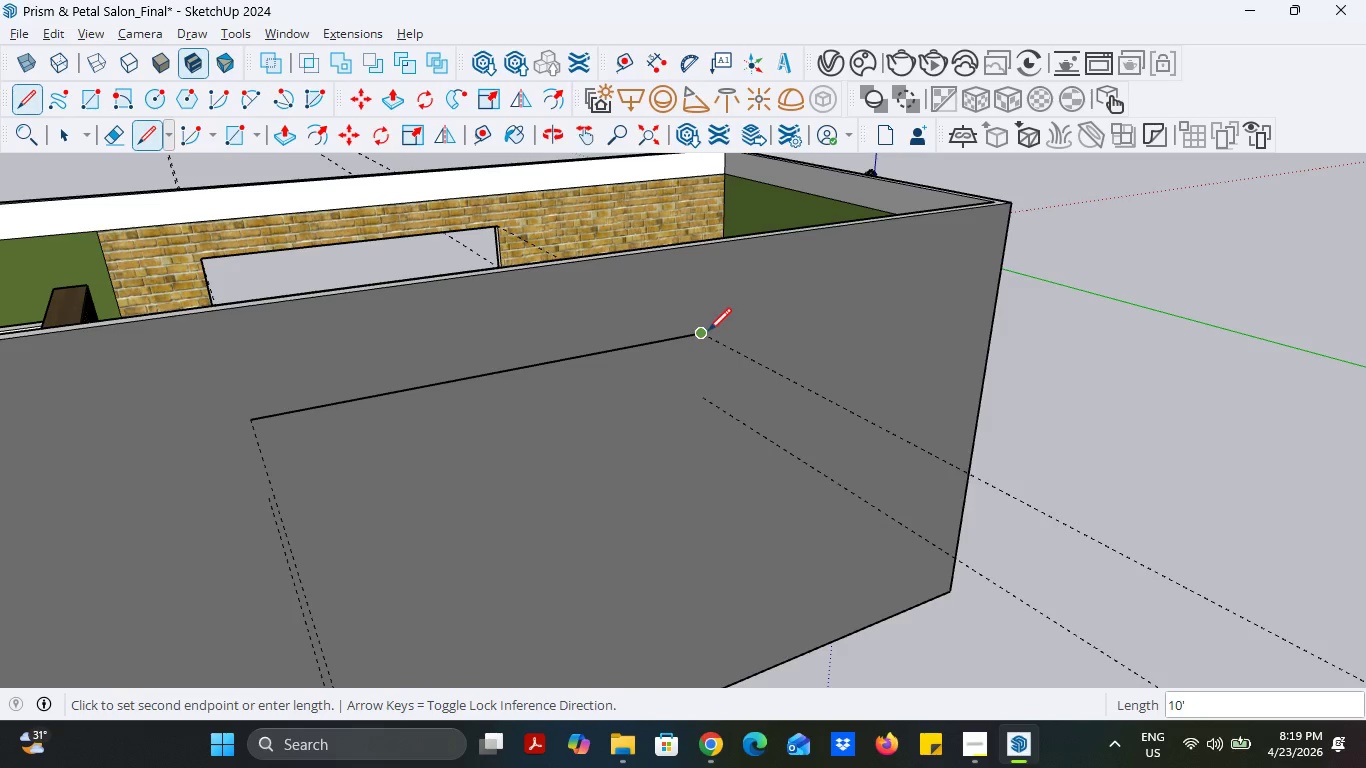 
double_click([706, 333])
 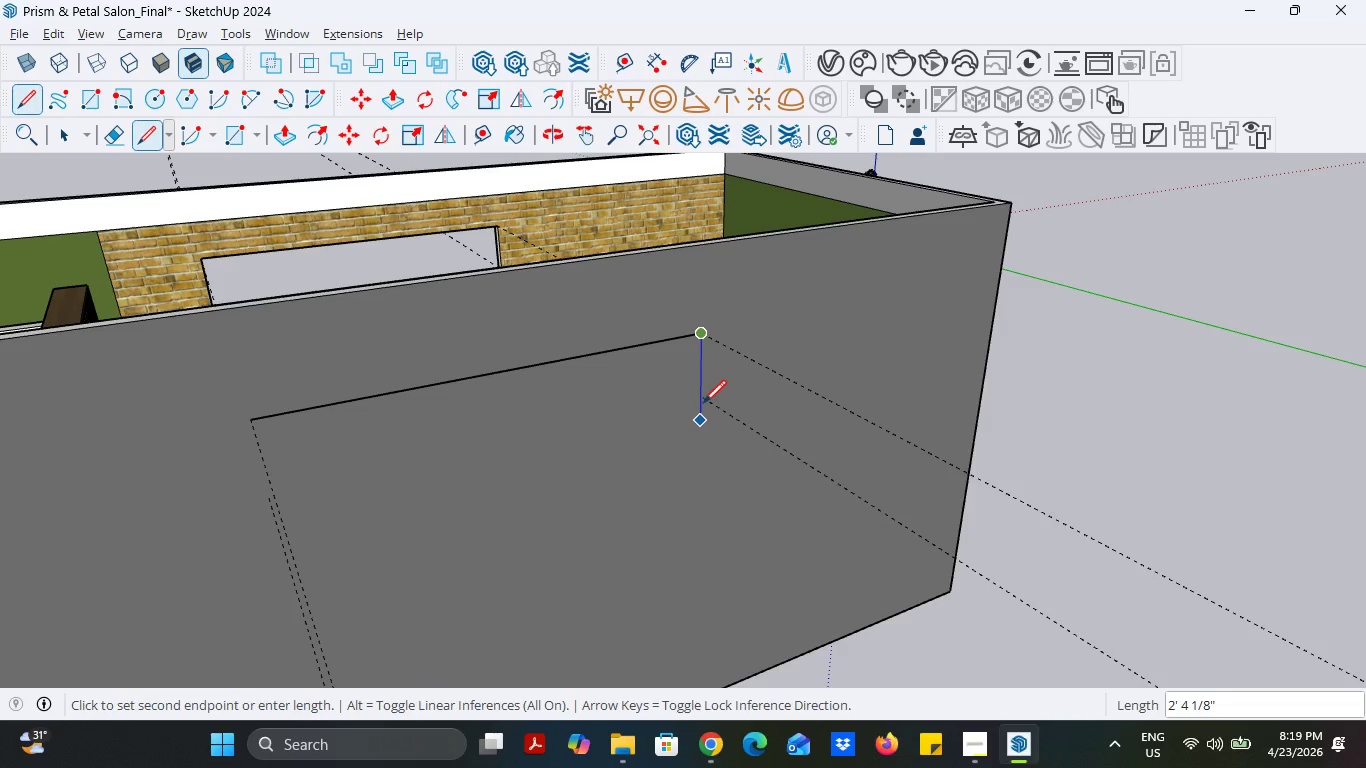 
left_click([703, 401])
 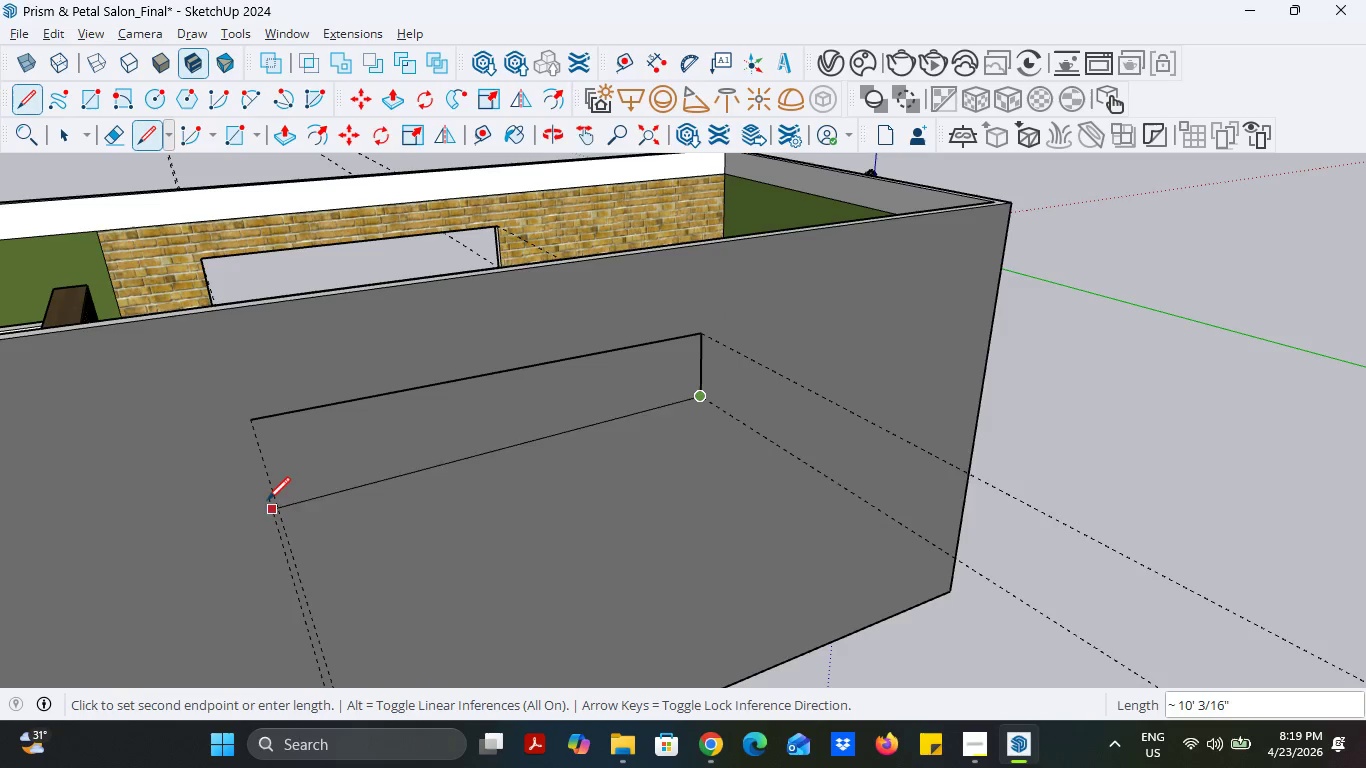 
left_click([267, 498])
 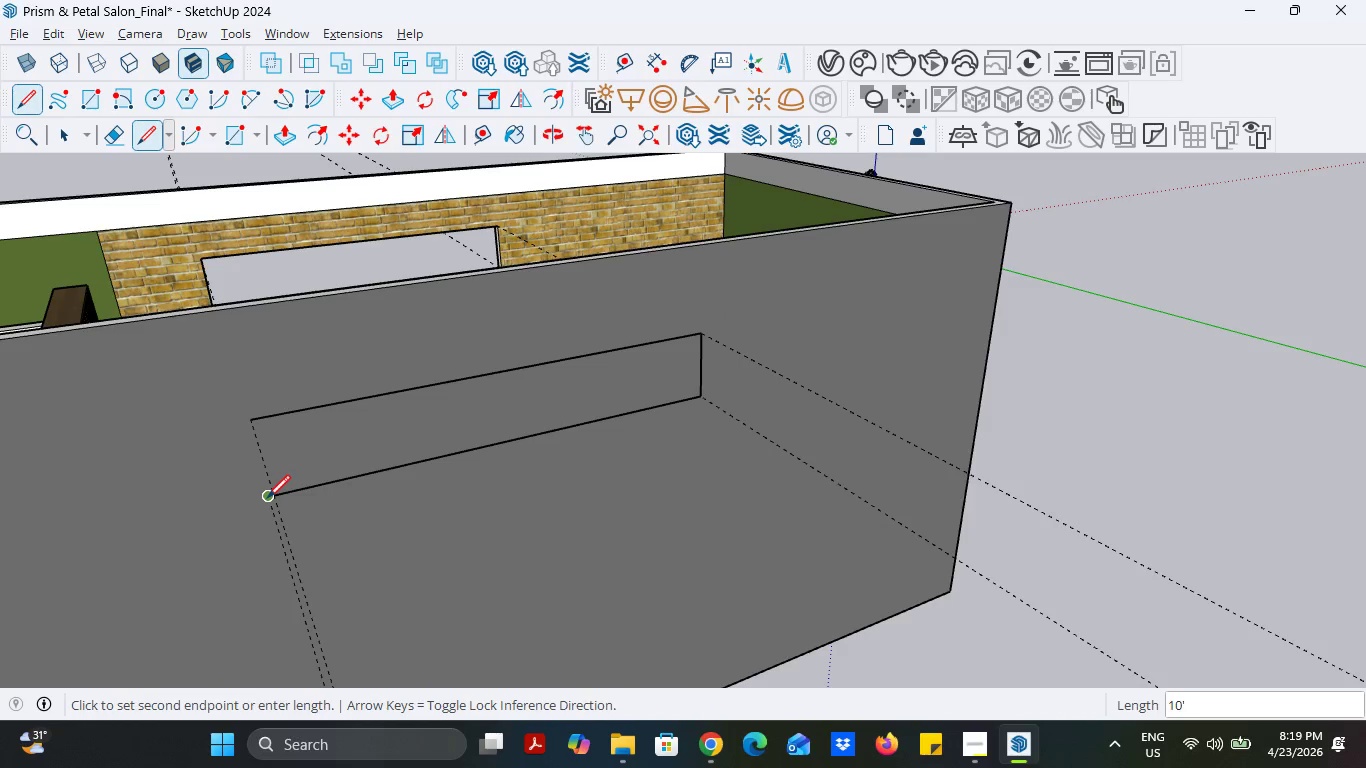 
left_click([267, 498])
 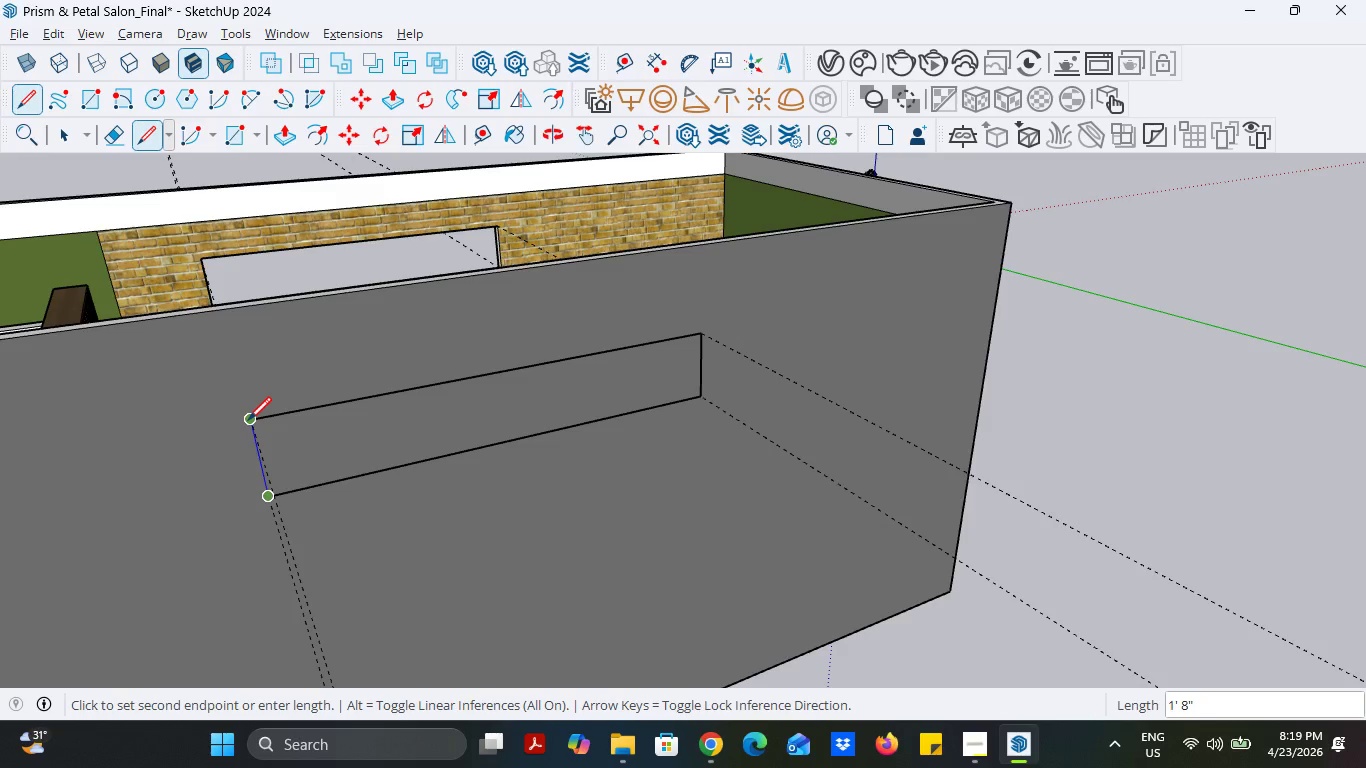 
left_click([248, 420])
 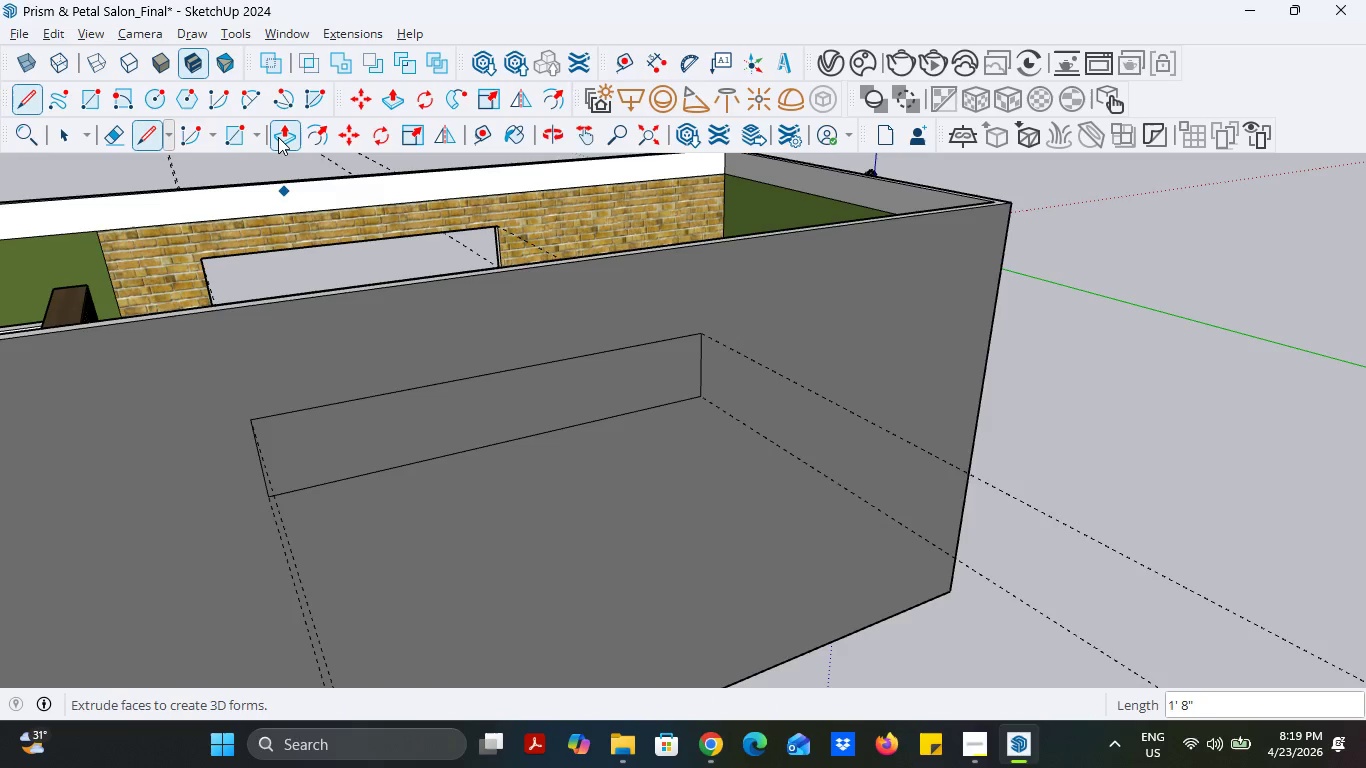 
left_click([278, 137])
 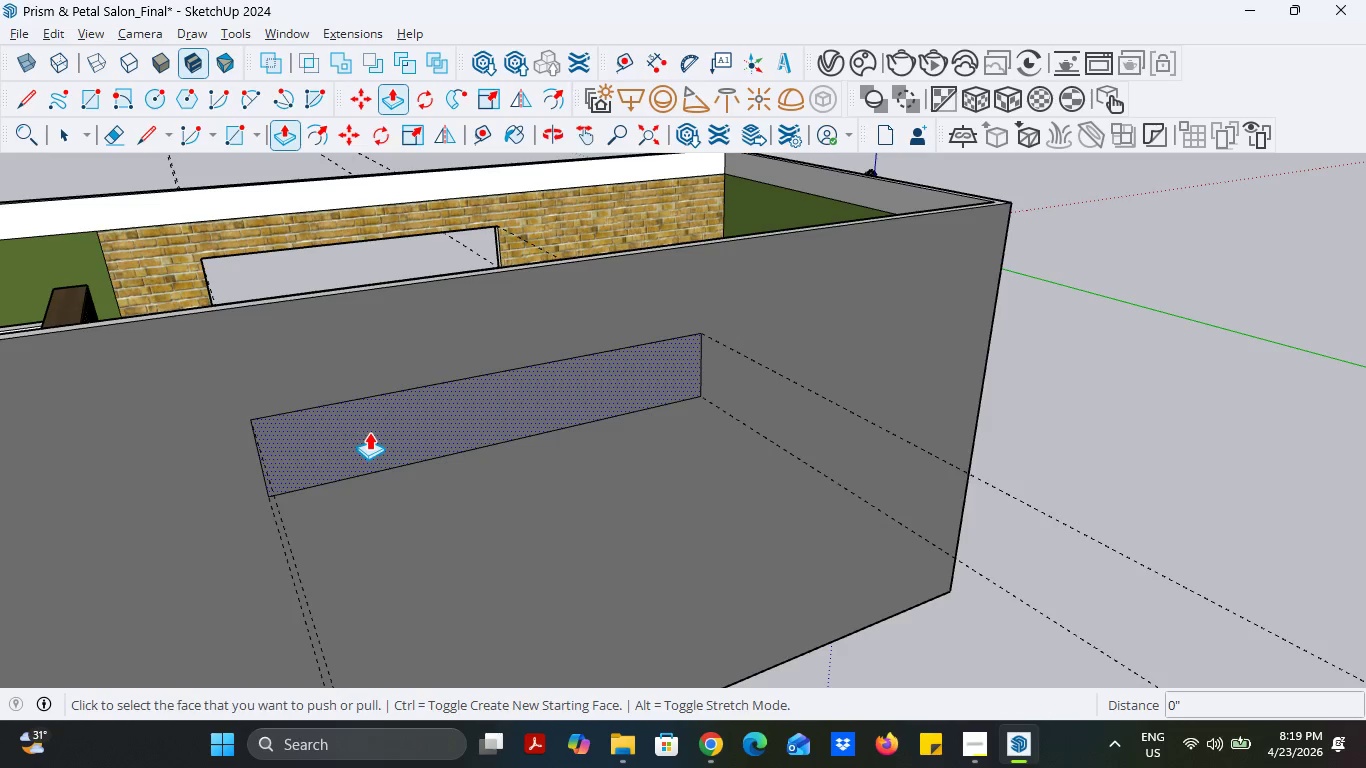 
left_click([369, 432])
 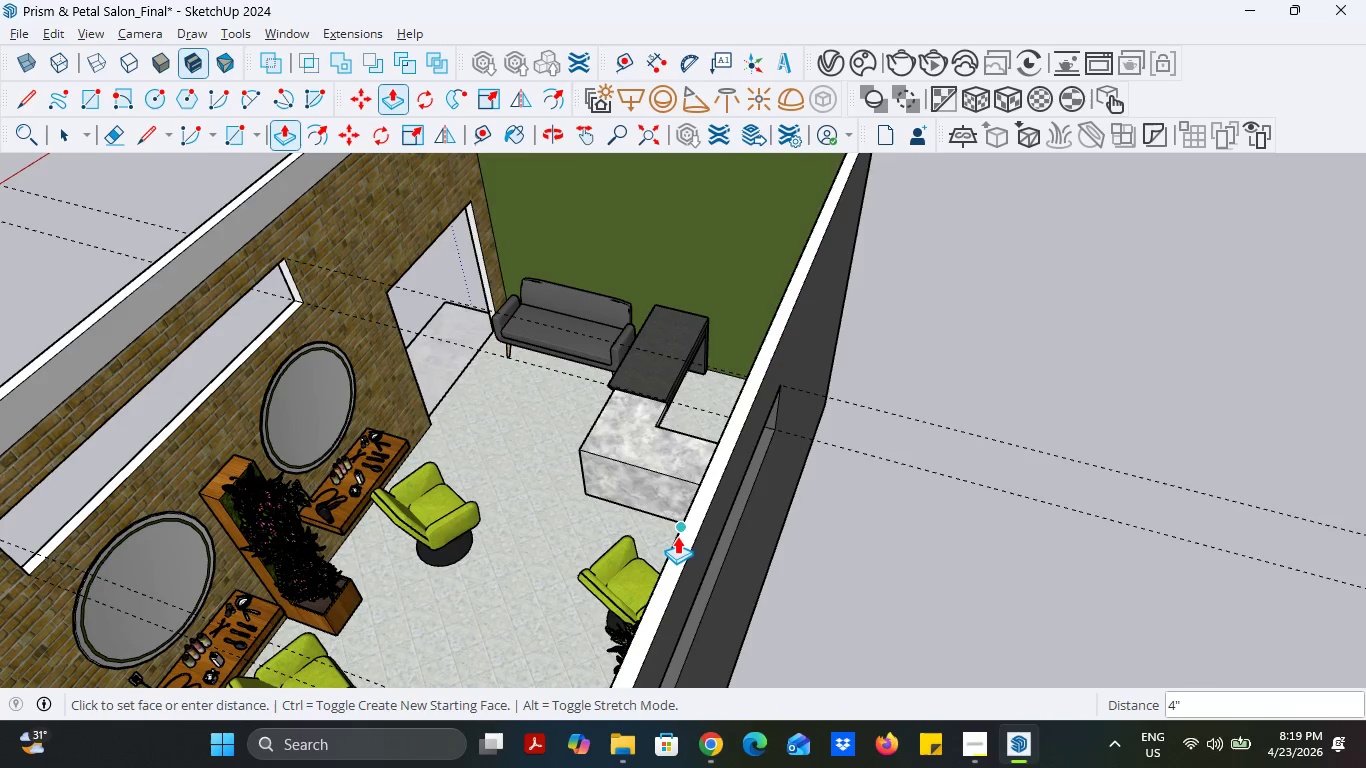 
left_click([677, 536])
 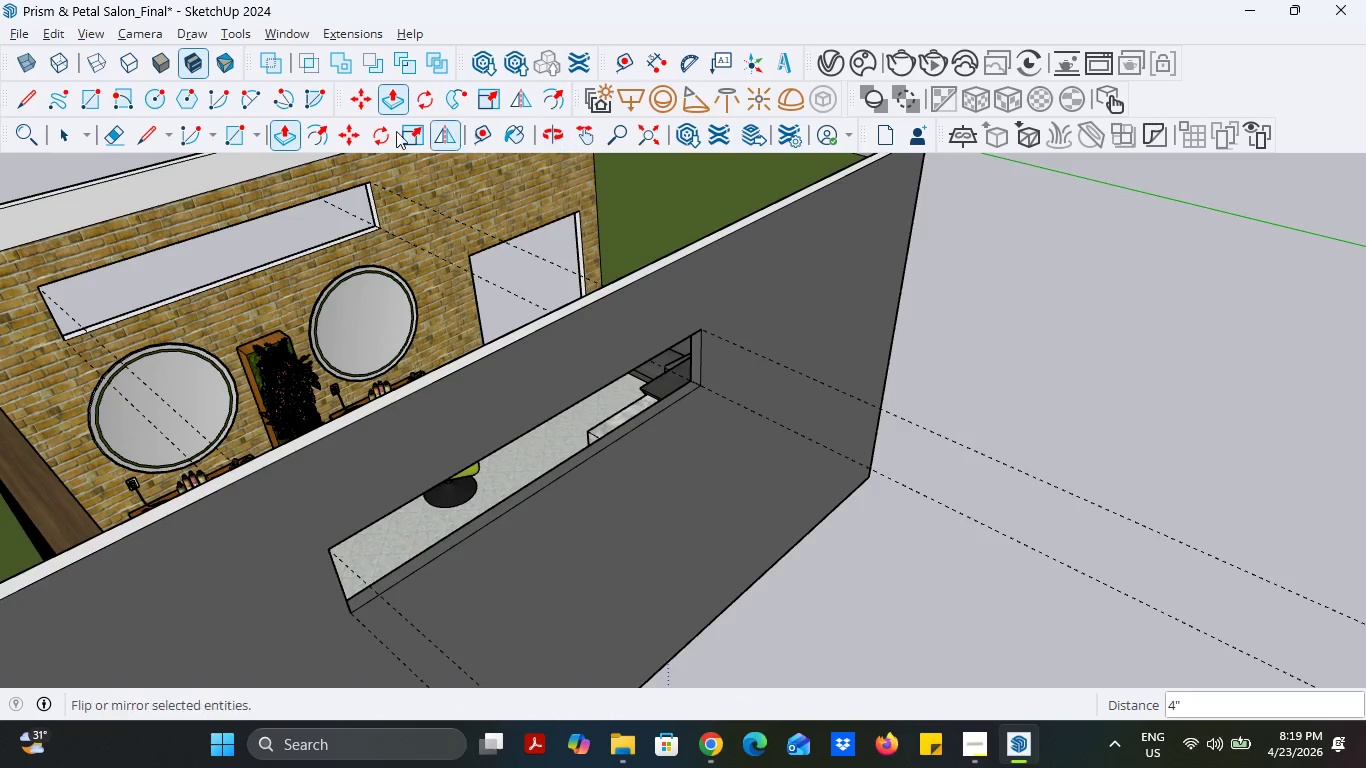 
left_click([66, 140])
 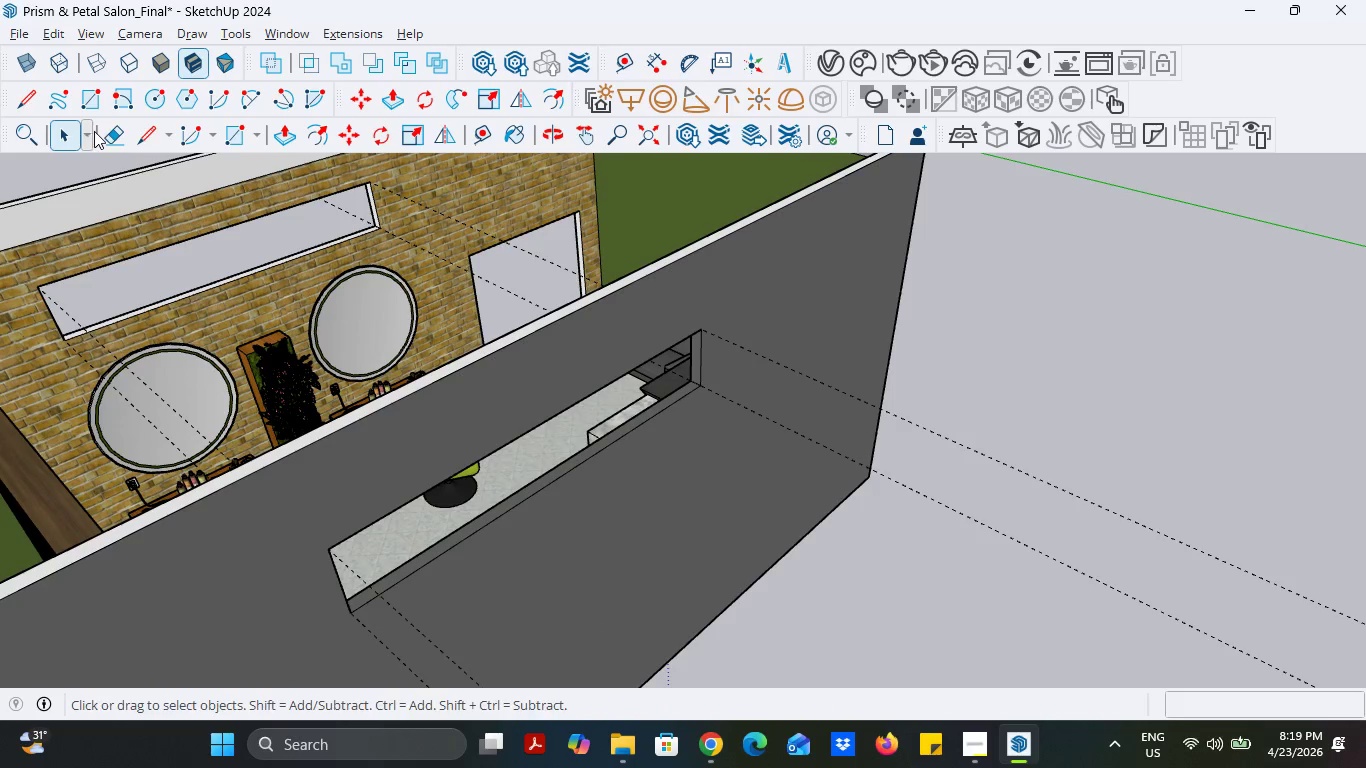 
left_click([101, 131])
 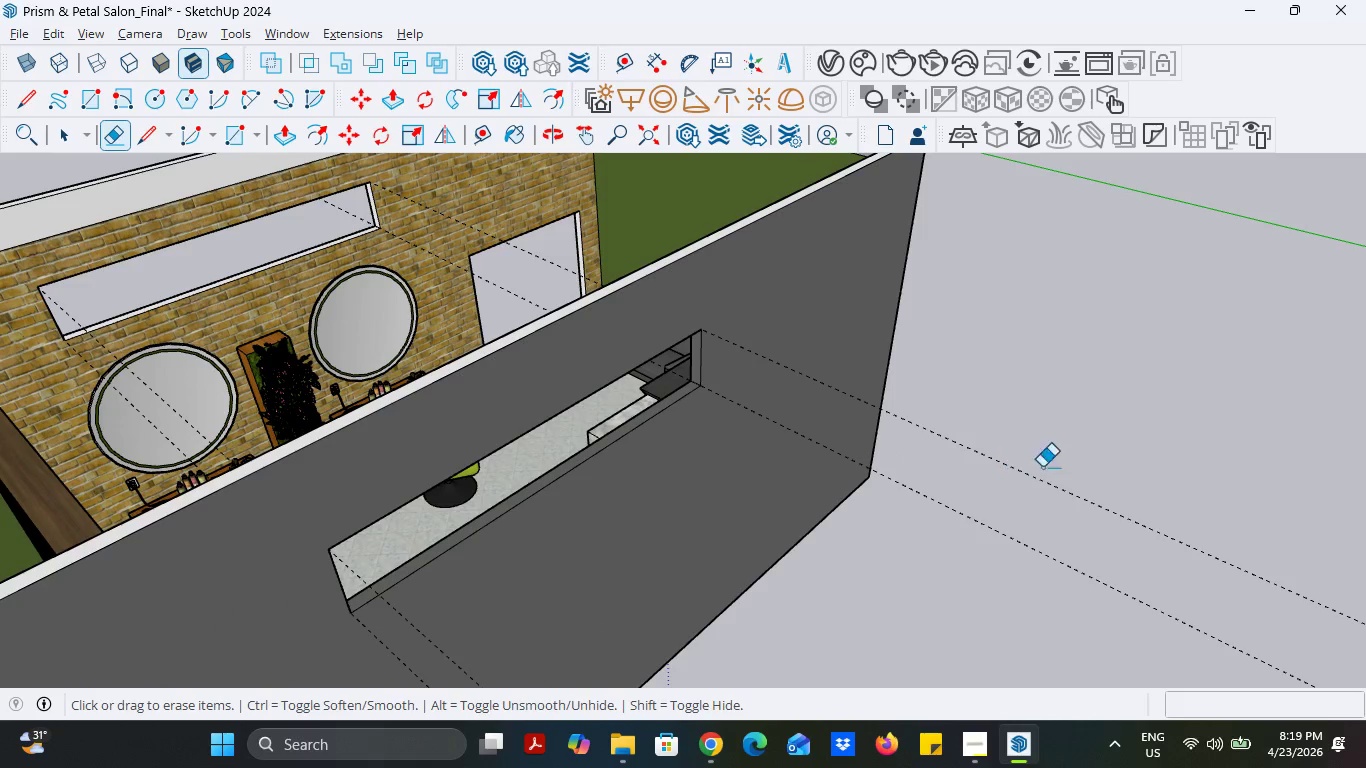 
left_click_drag(start_coordinate=[1055, 465], to_coordinate=[992, 561])
 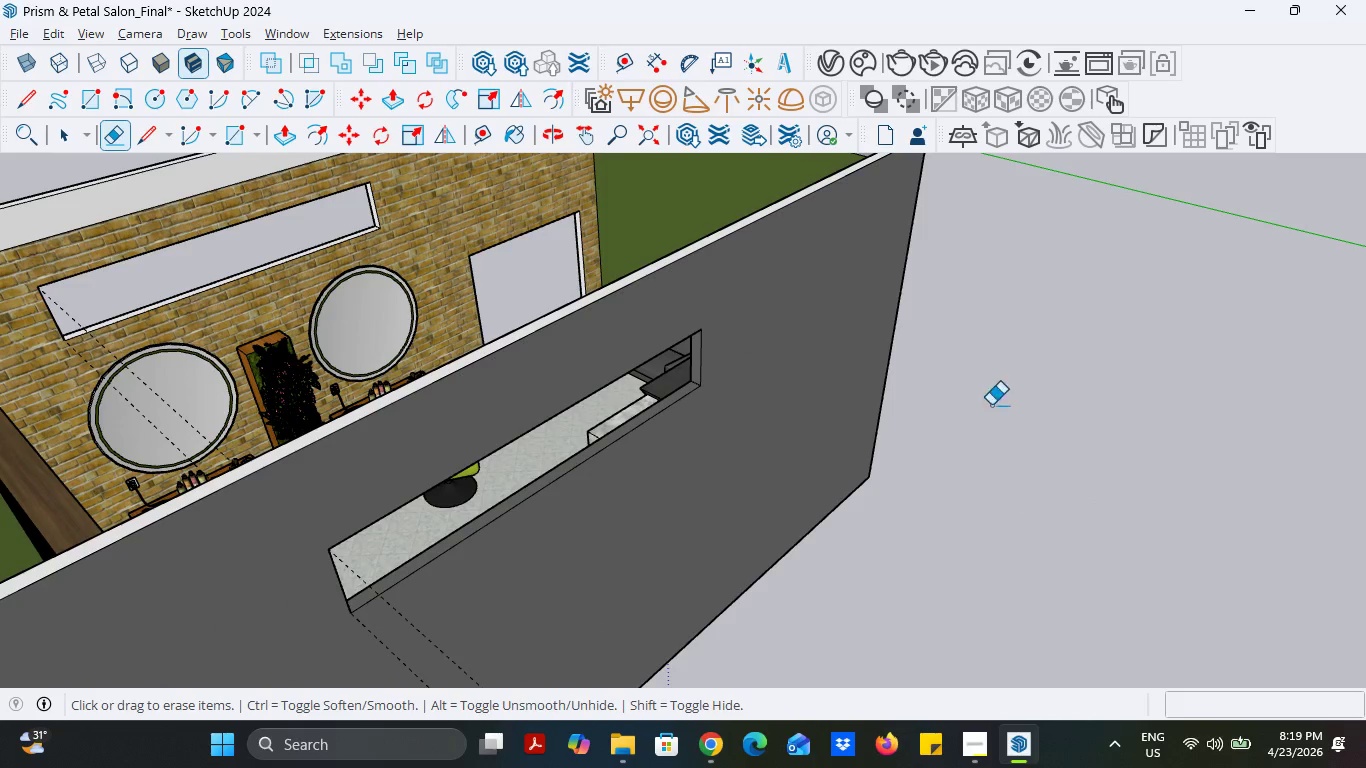 
scroll: coordinate [923, 314], scroll_direction: down, amount: 4.0
 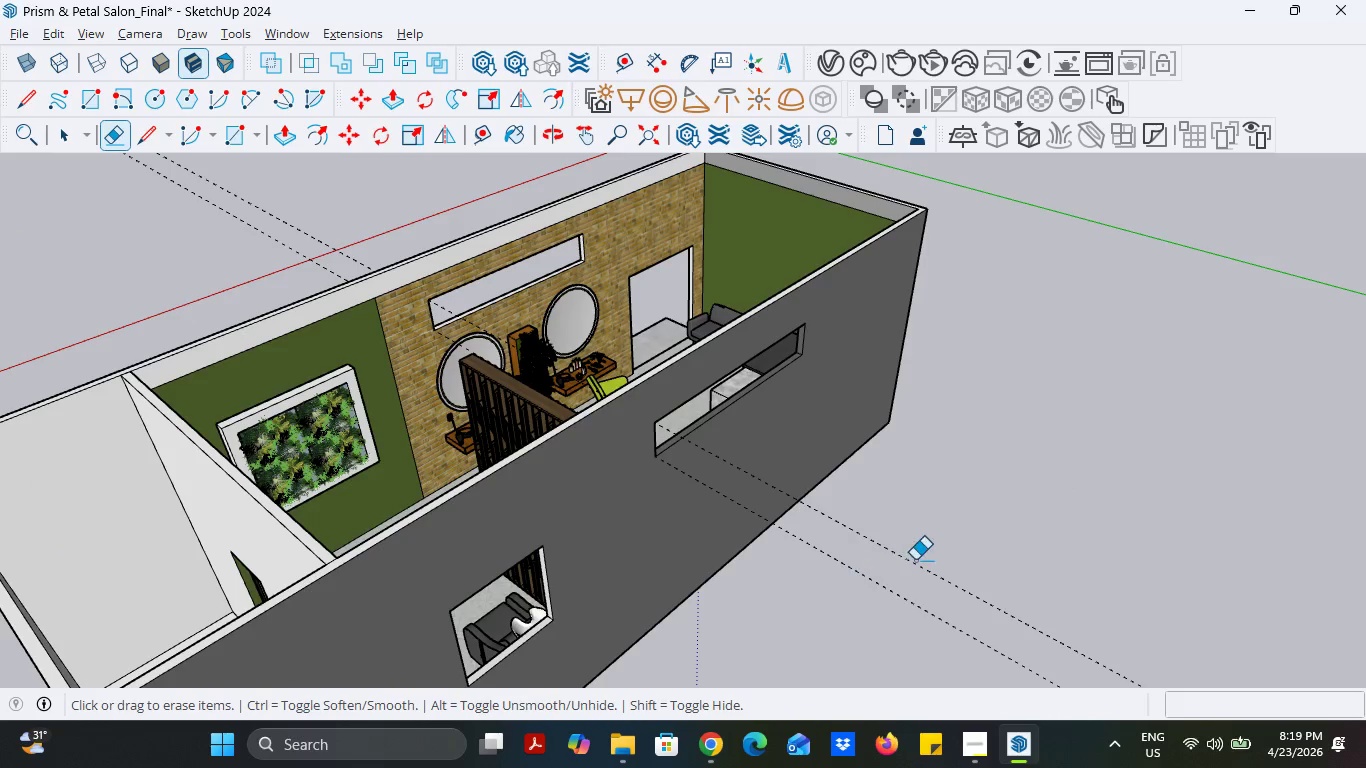 
left_click_drag(start_coordinate=[916, 559], to_coordinate=[881, 581])
 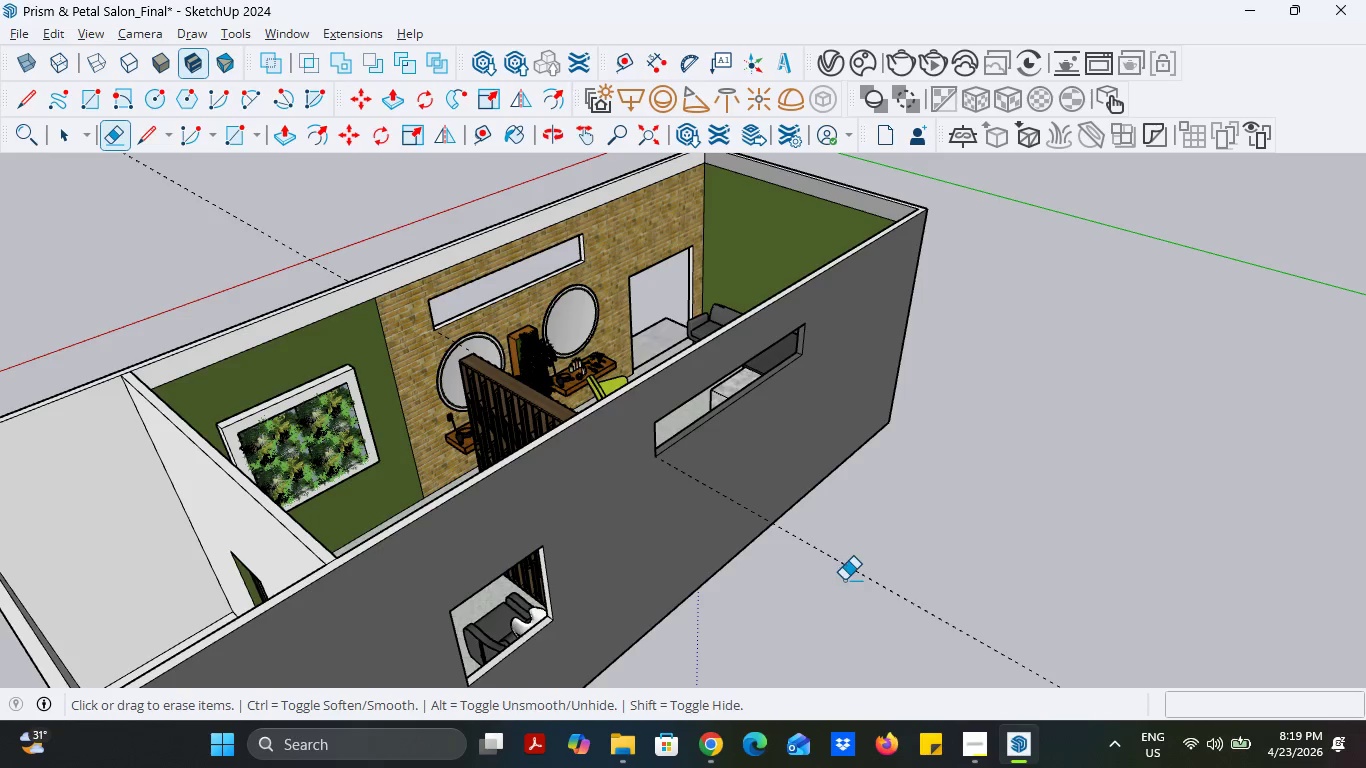 
left_click_drag(start_coordinate=[845, 580], to_coordinate=[824, 600])
 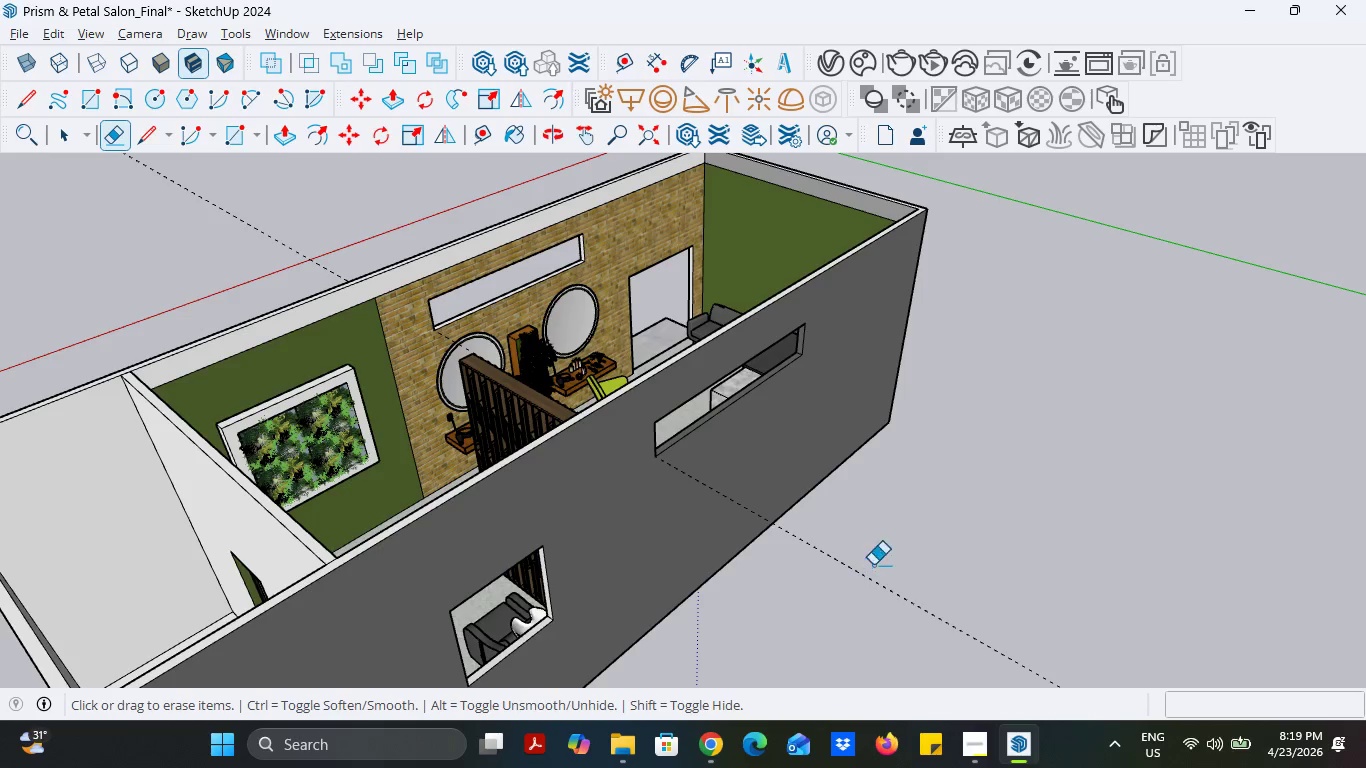 
left_click_drag(start_coordinate=[873, 565], to_coordinate=[853, 585])
 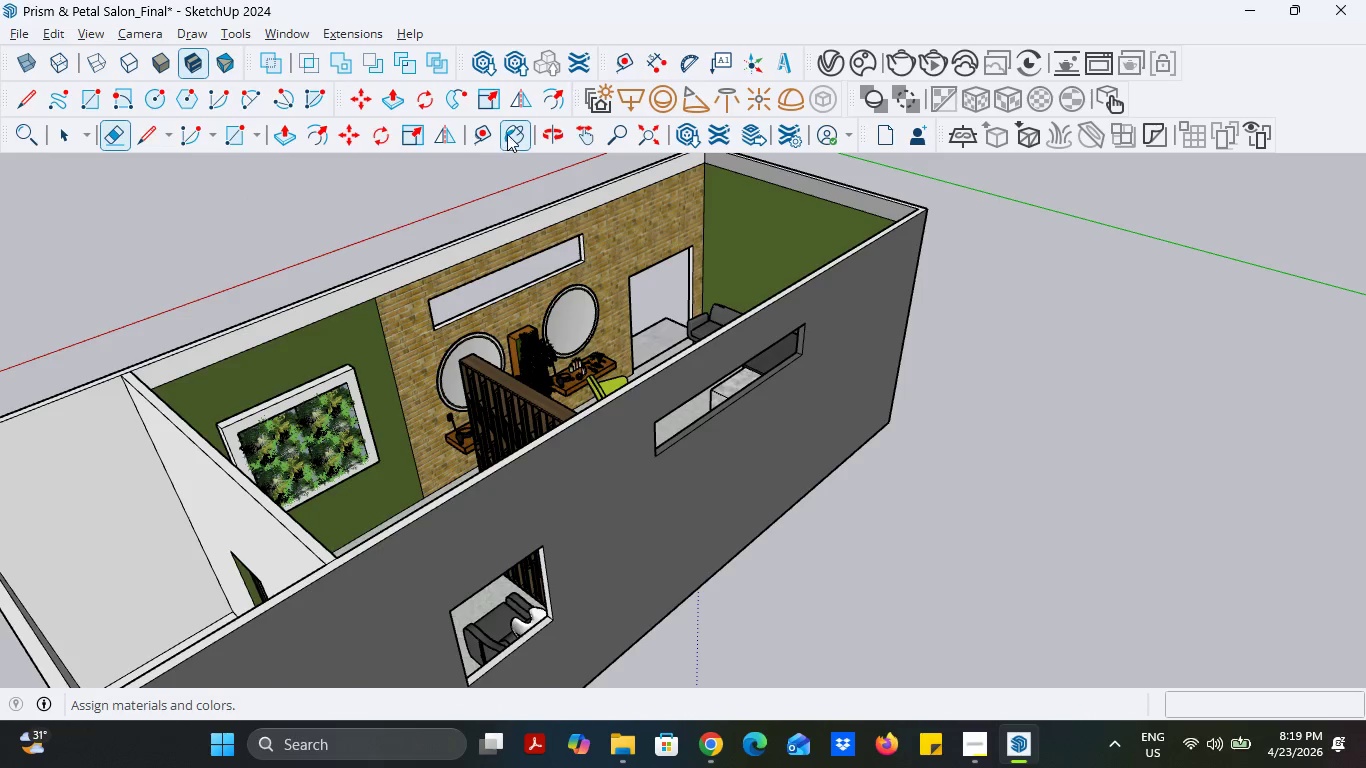 
left_click([507, 134])
 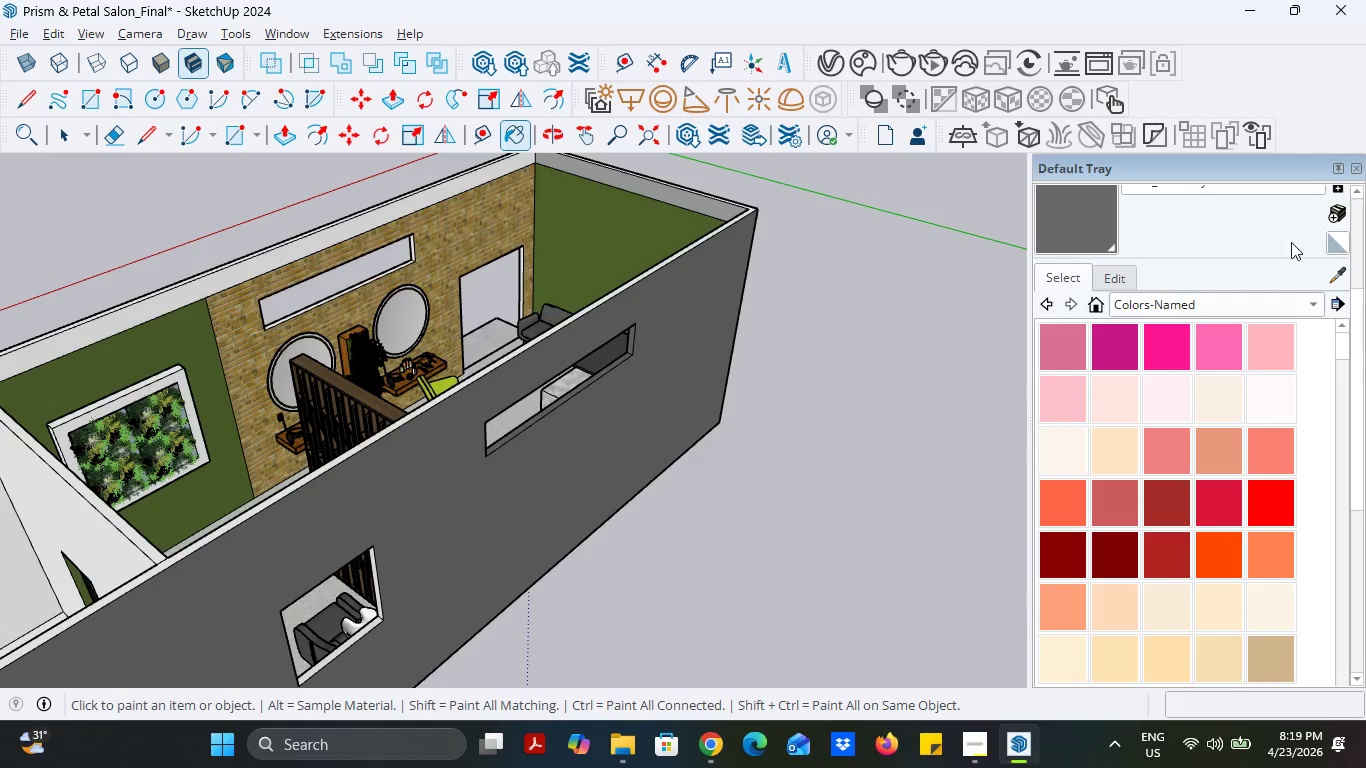 
left_click([1327, 277])
 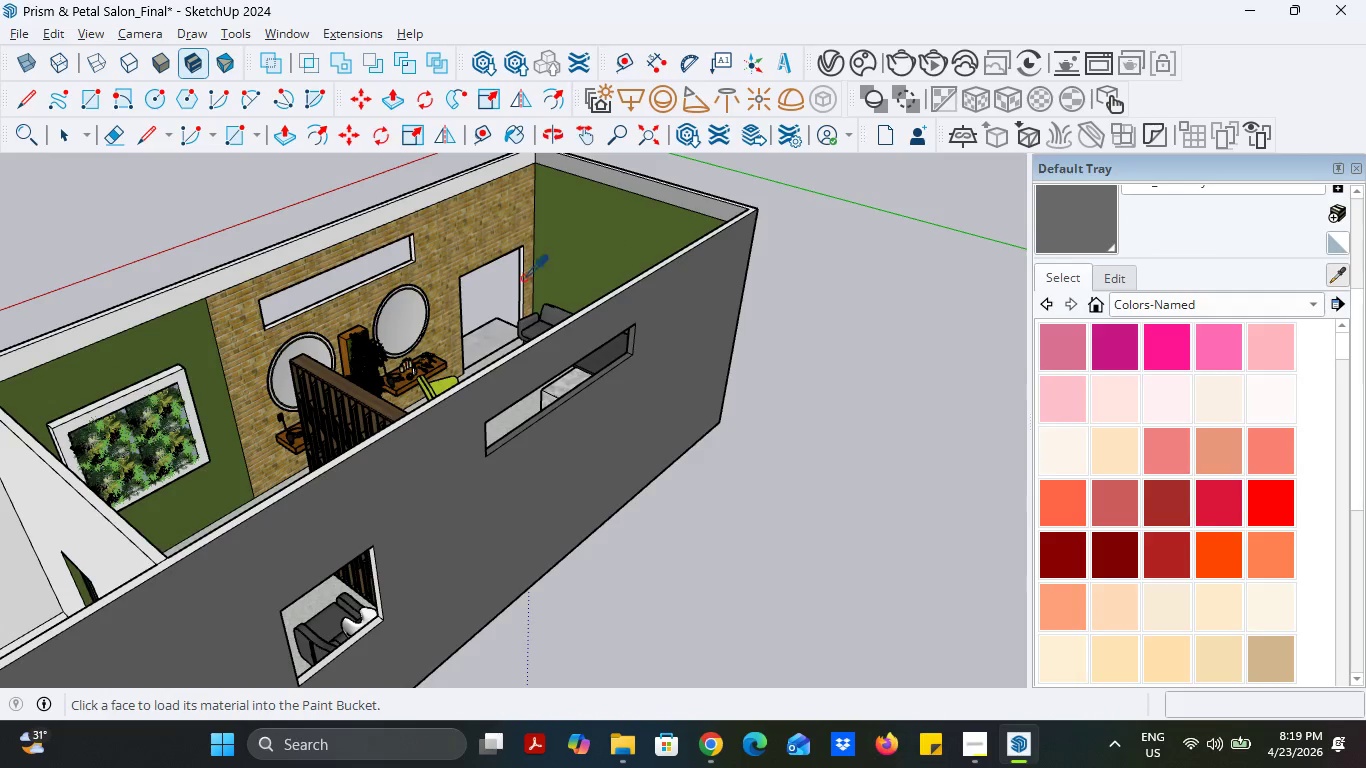 
scroll: coordinate [347, 286], scroll_direction: up, amount: 10.0
 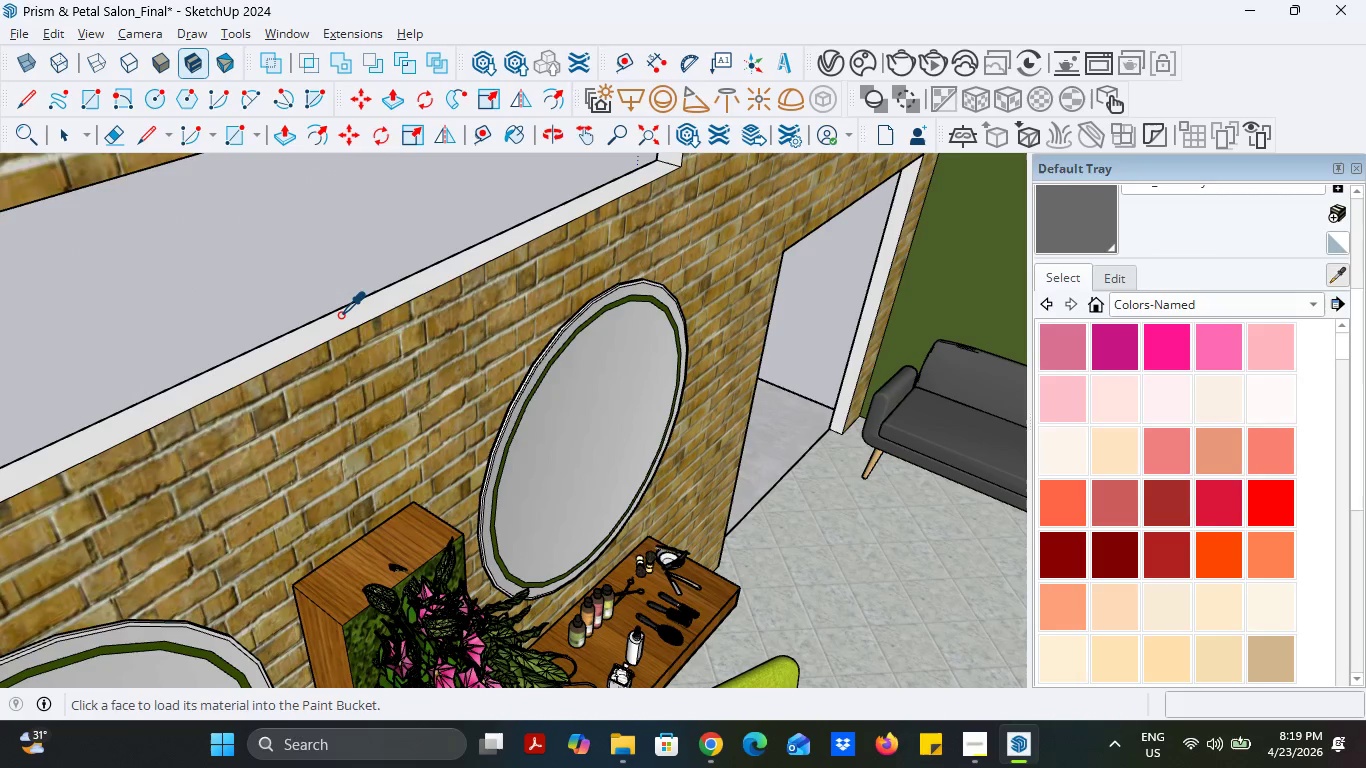 
left_click([340, 315])
 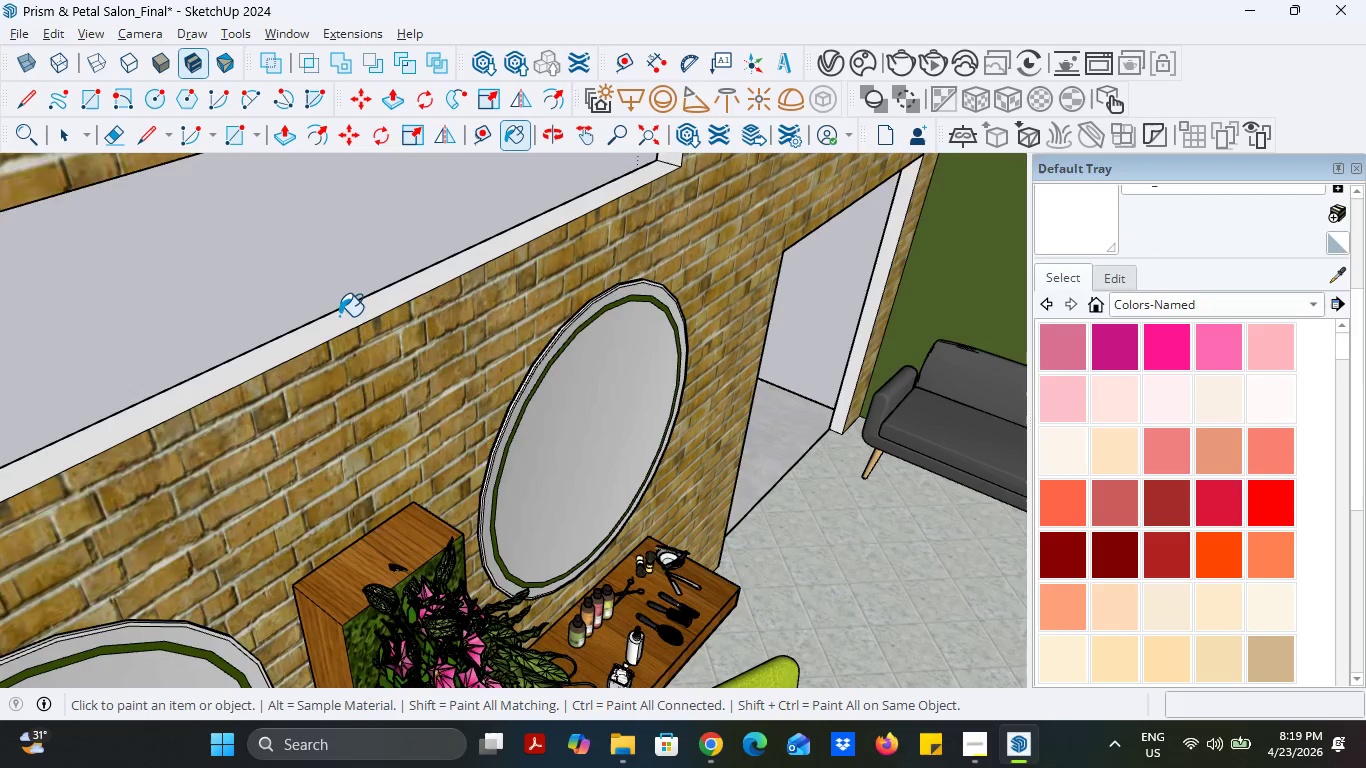 
scroll: coordinate [344, 323], scroll_direction: down, amount: 21.0
 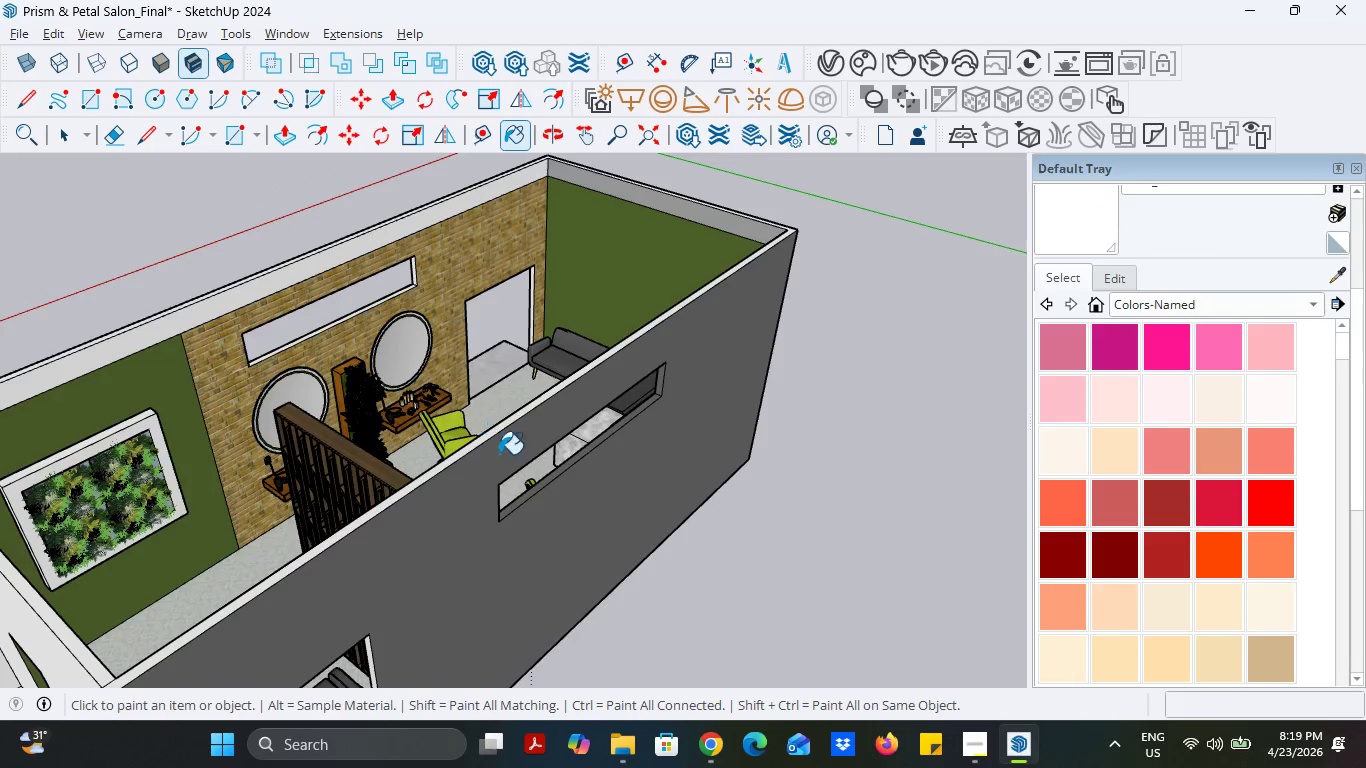 
scroll: coordinate [539, 507], scroll_direction: up, amount: 11.0
 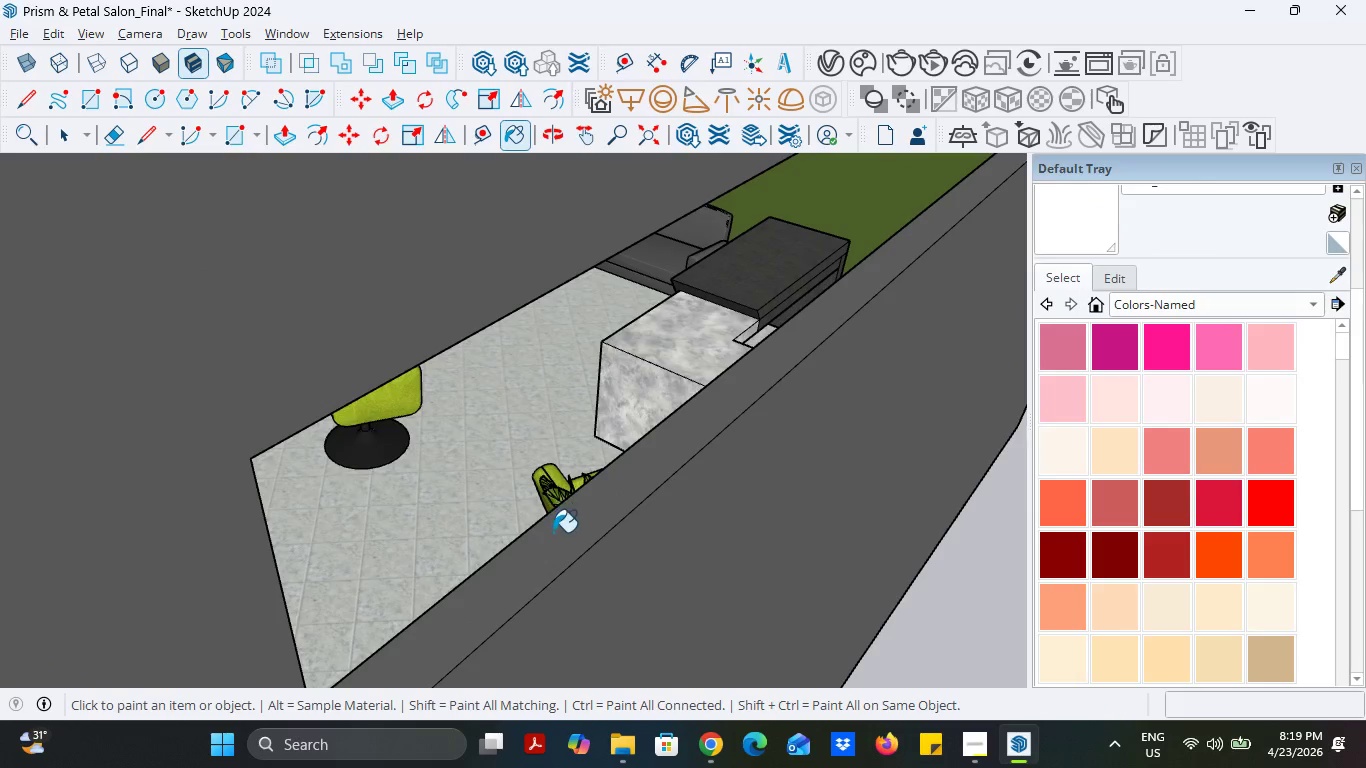 
left_click([553, 532])
 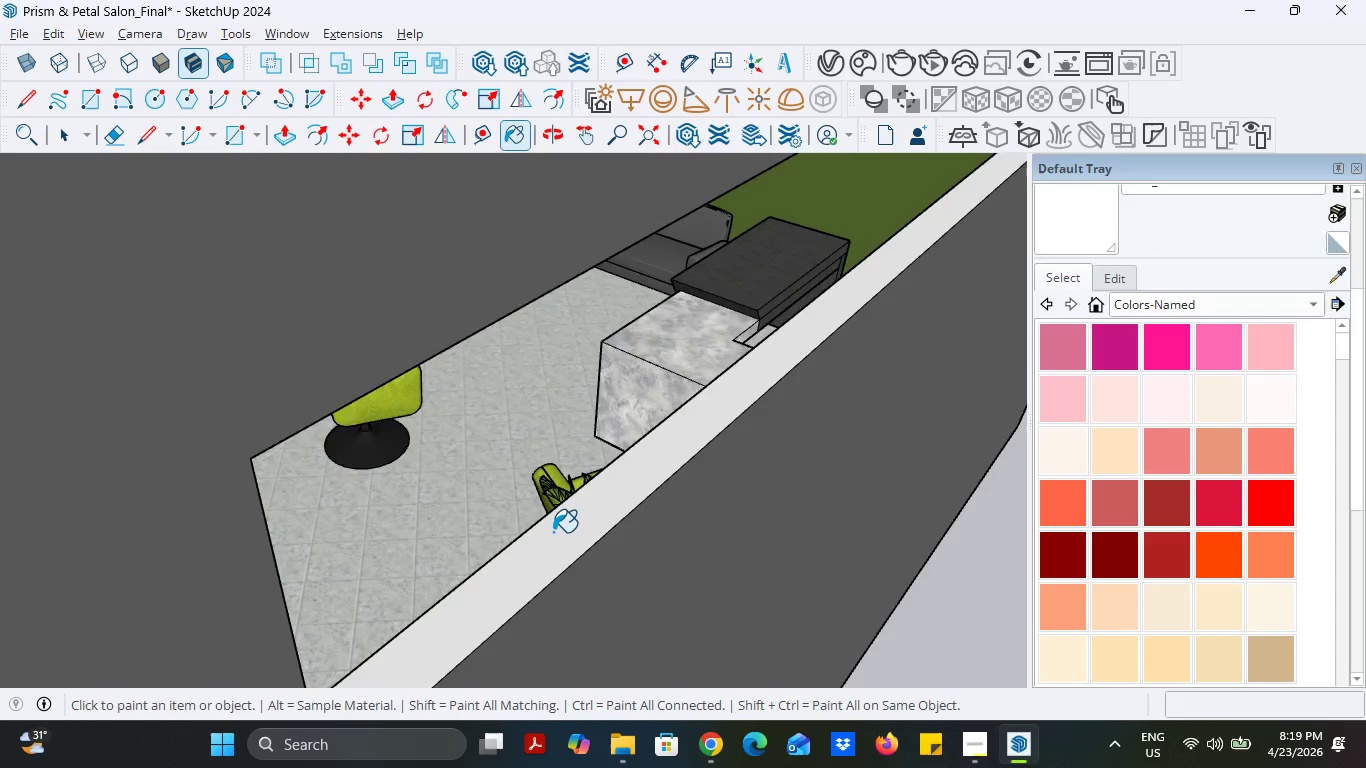 
scroll: coordinate [829, 349], scroll_direction: down, amount: 9.0
 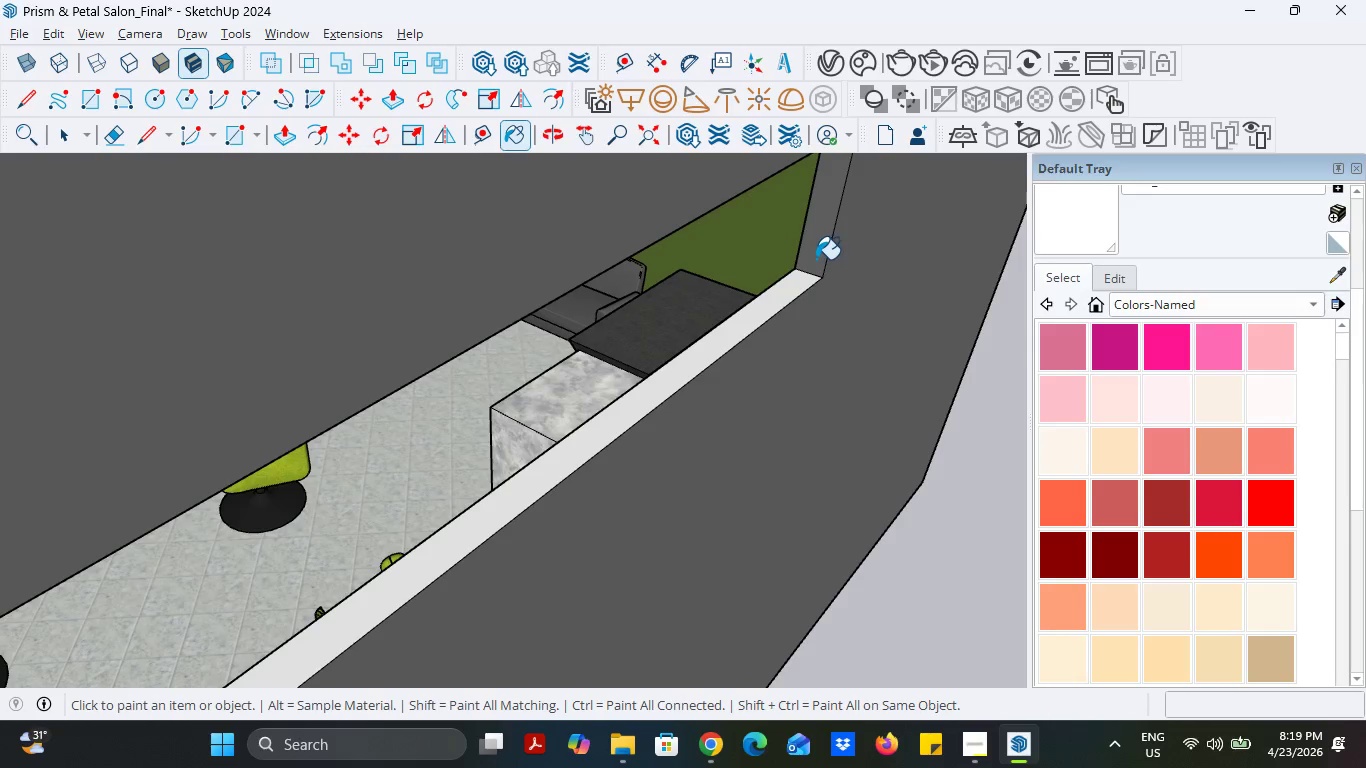 
left_click([816, 259])
 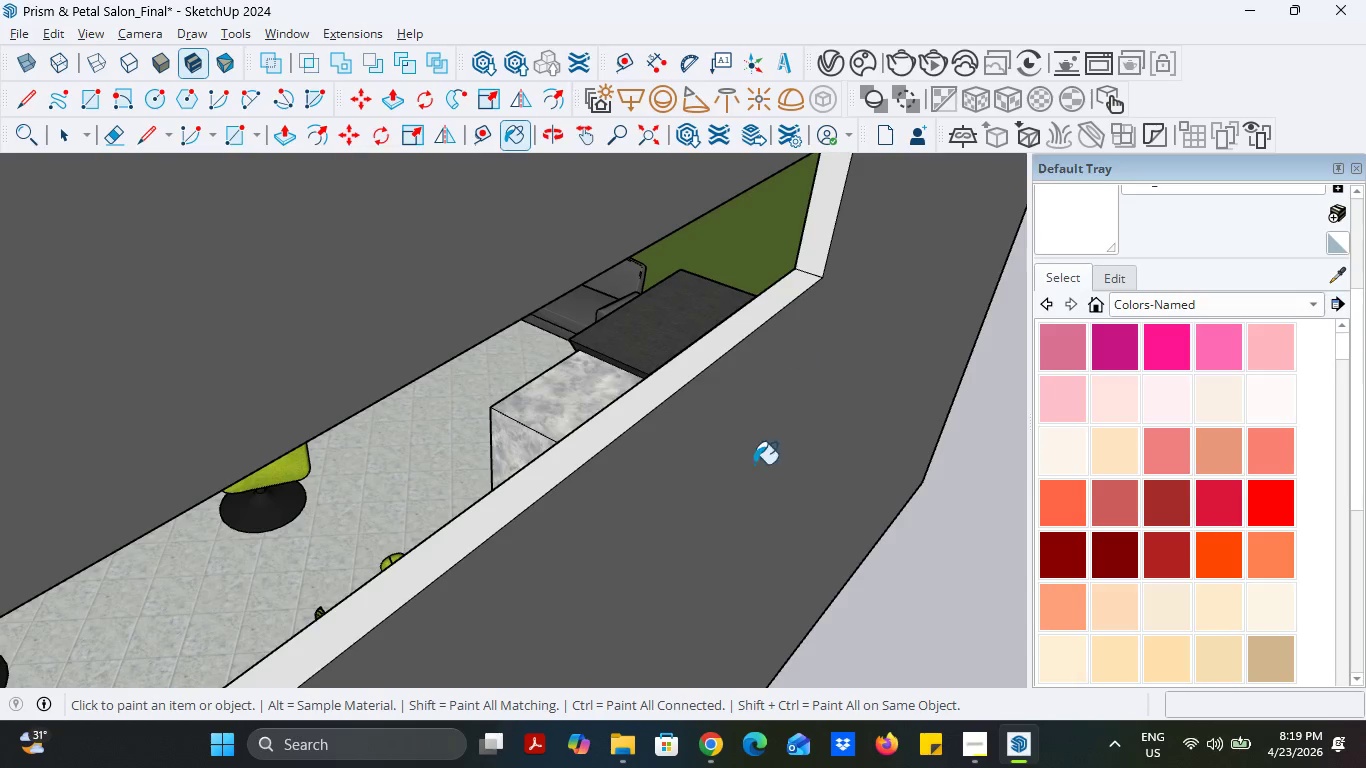 
scroll: coordinate [741, 531], scroll_direction: down, amount: 7.0
 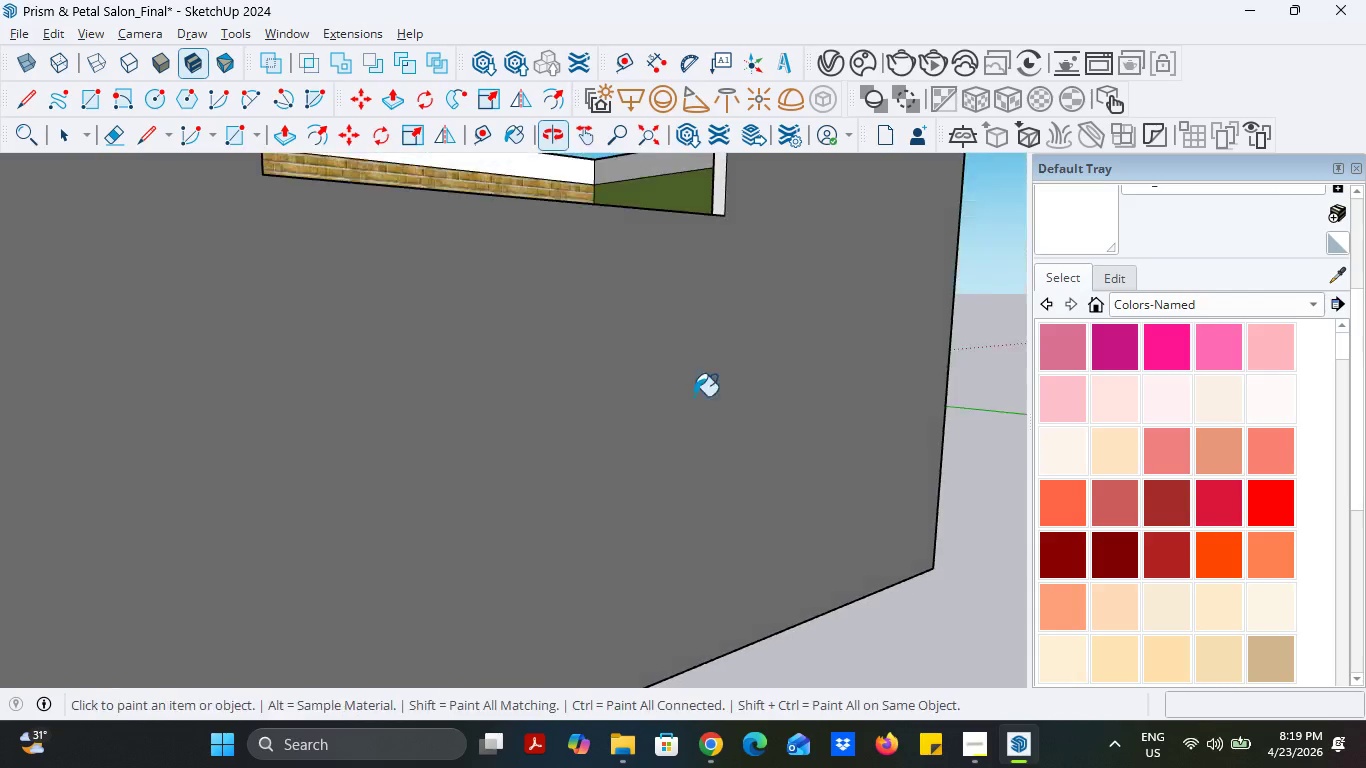 
scroll: coordinate [764, 291], scroll_direction: up, amount: 10.0
 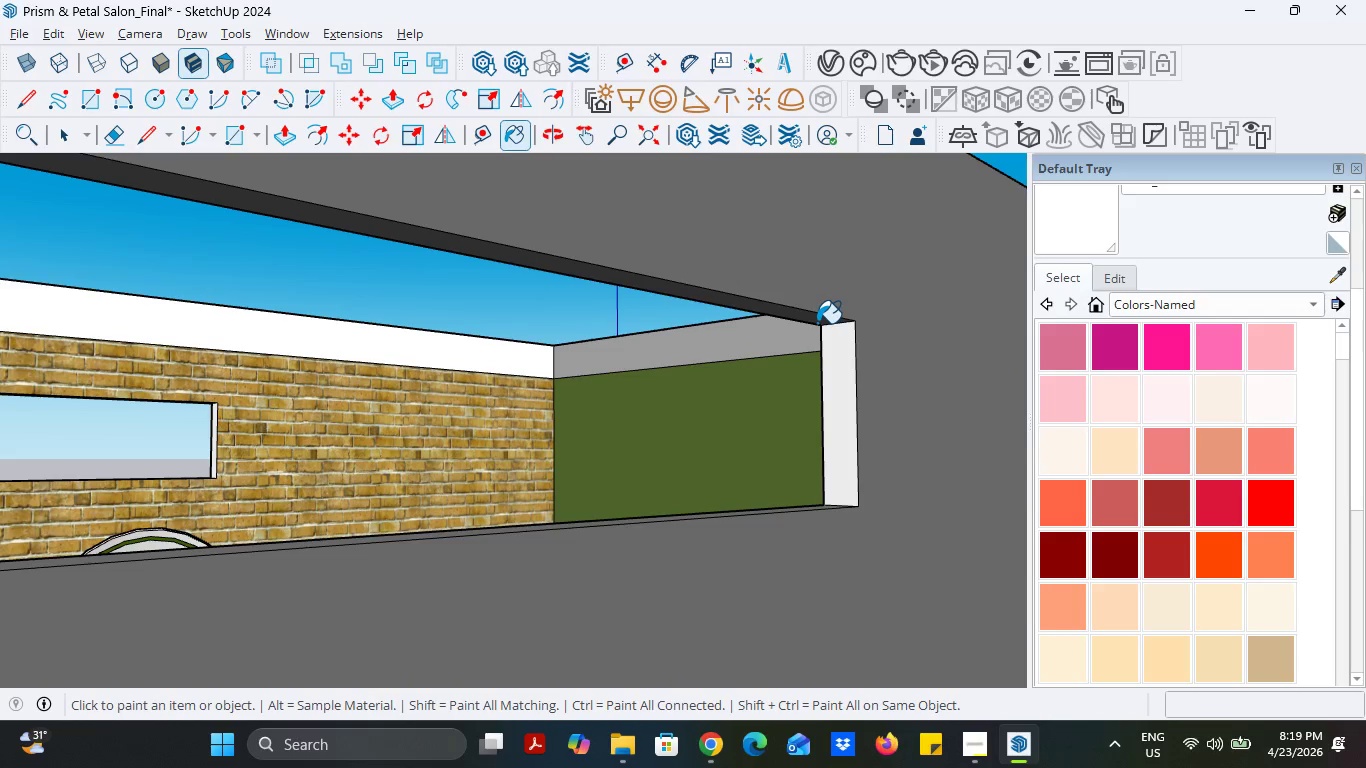 
left_click([817, 322])
 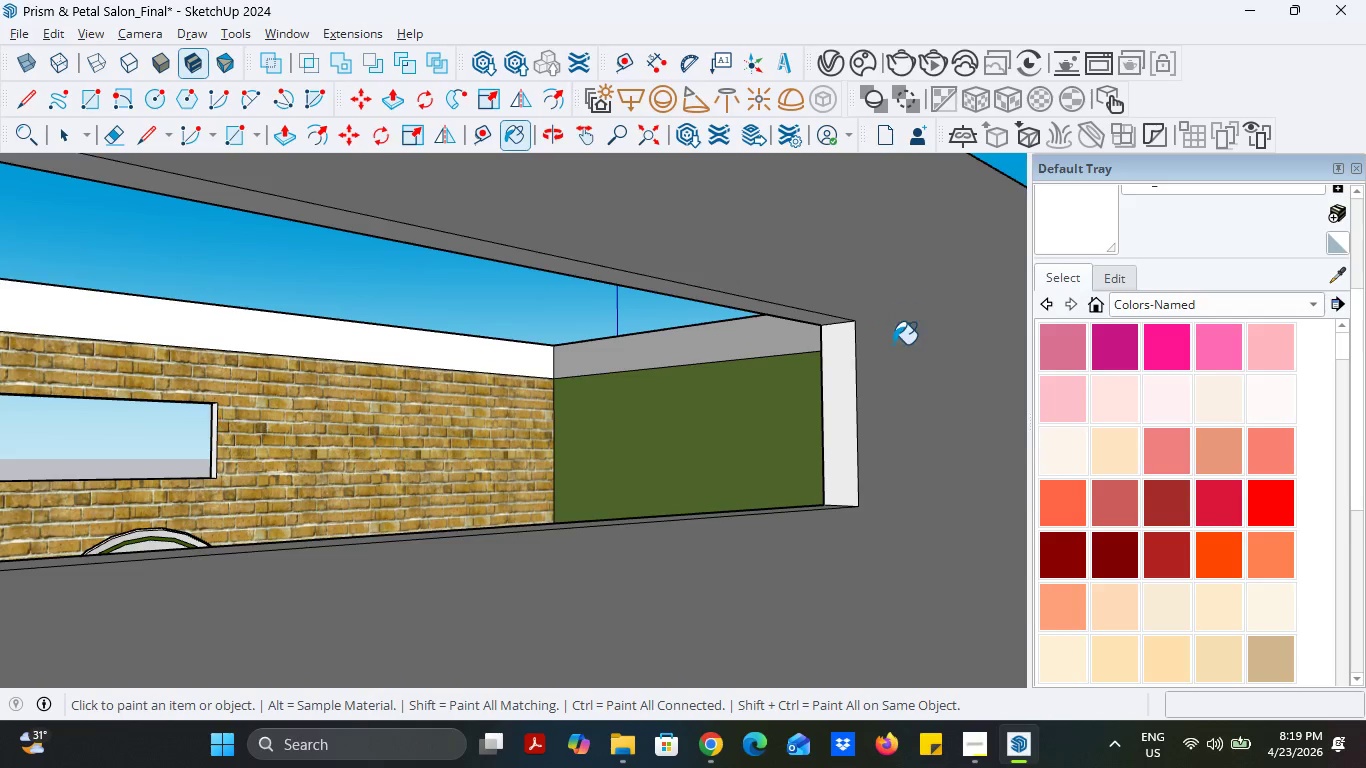 
scroll: coordinate [920, 374], scroll_direction: down, amount: 9.0
 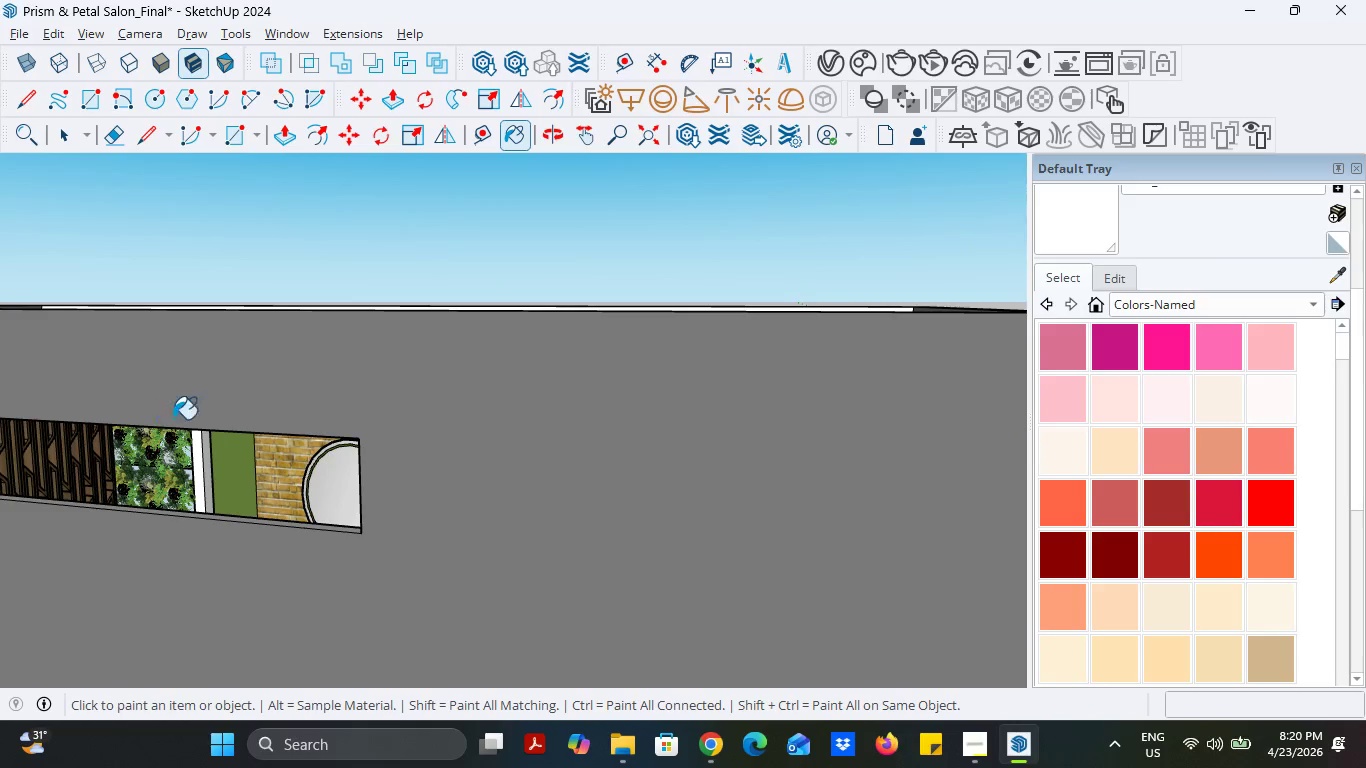 
scroll: coordinate [154, 432], scroll_direction: up, amount: 6.0
 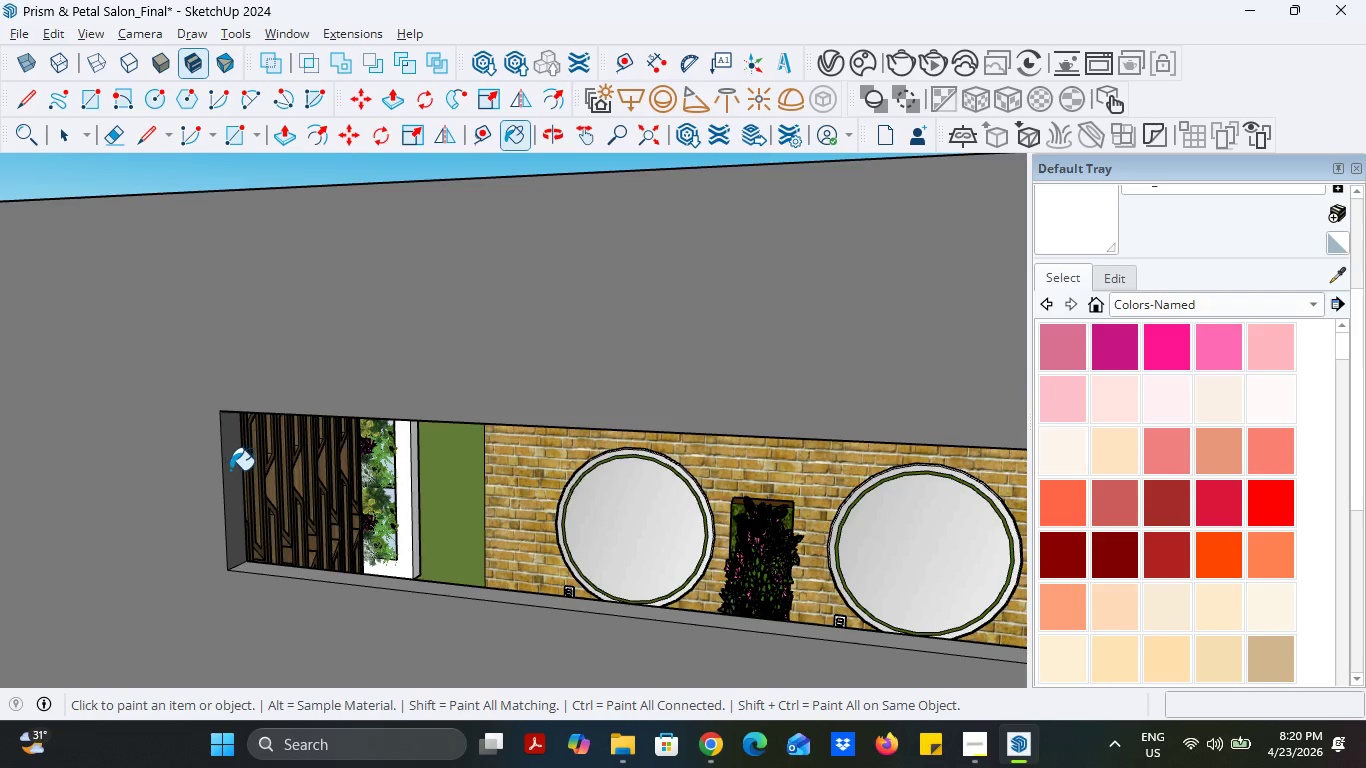 
left_click([231, 470])
 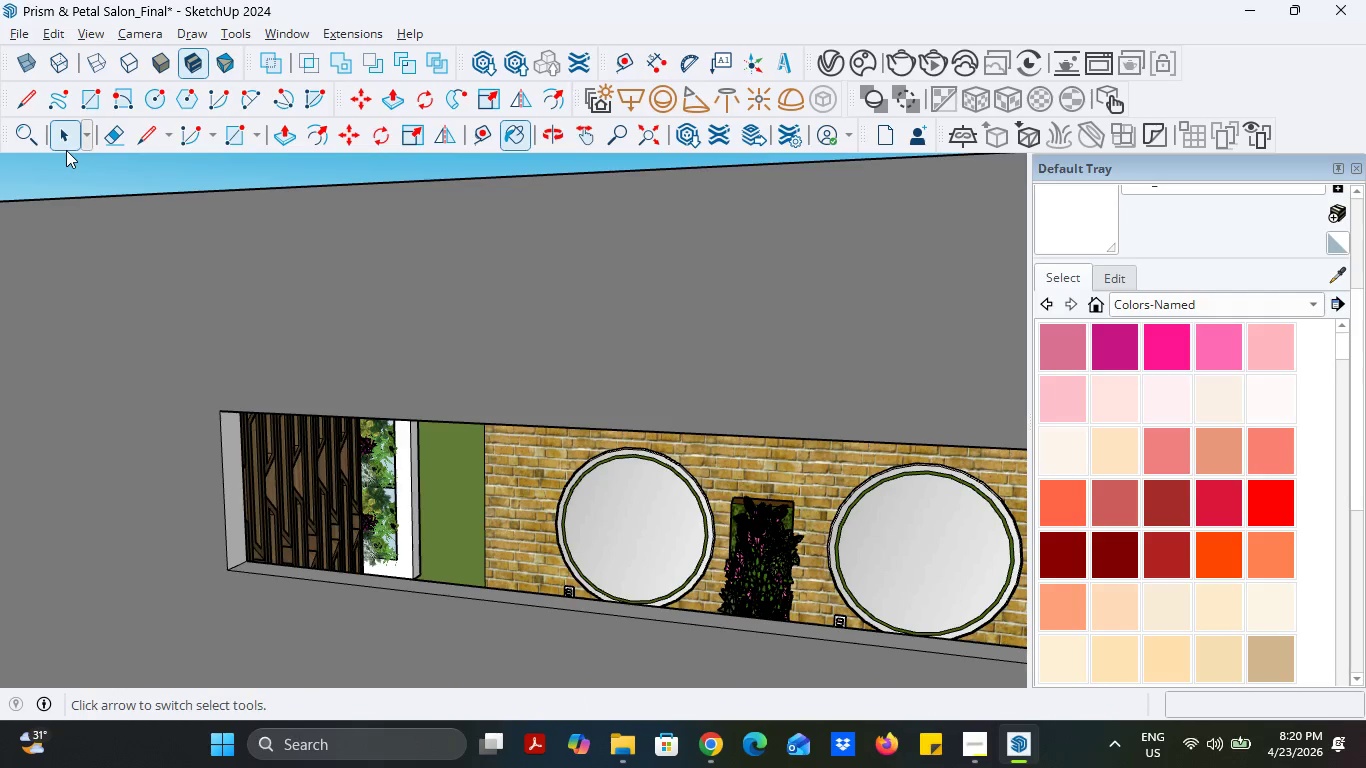 
double_click([79, 165])
 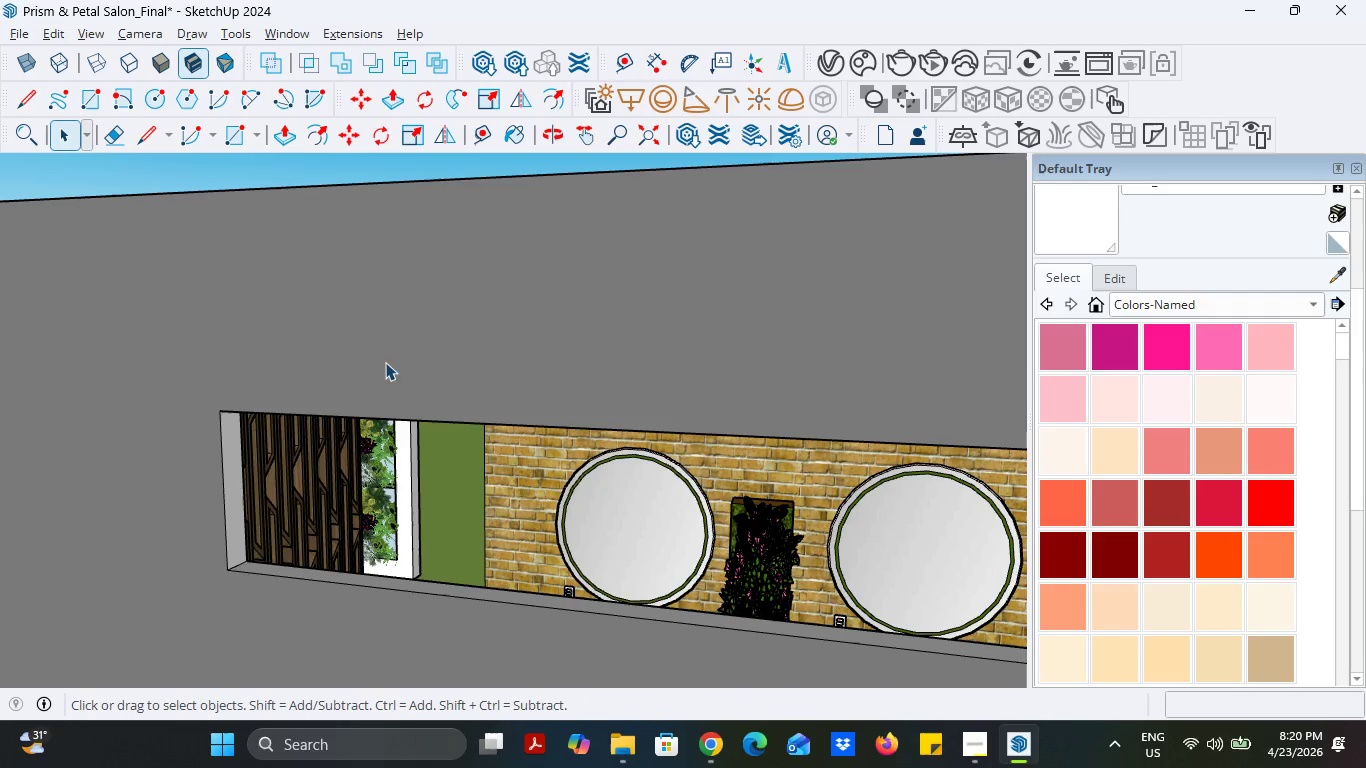 
scroll: coordinate [447, 312], scroll_direction: down, amount: 18.0
 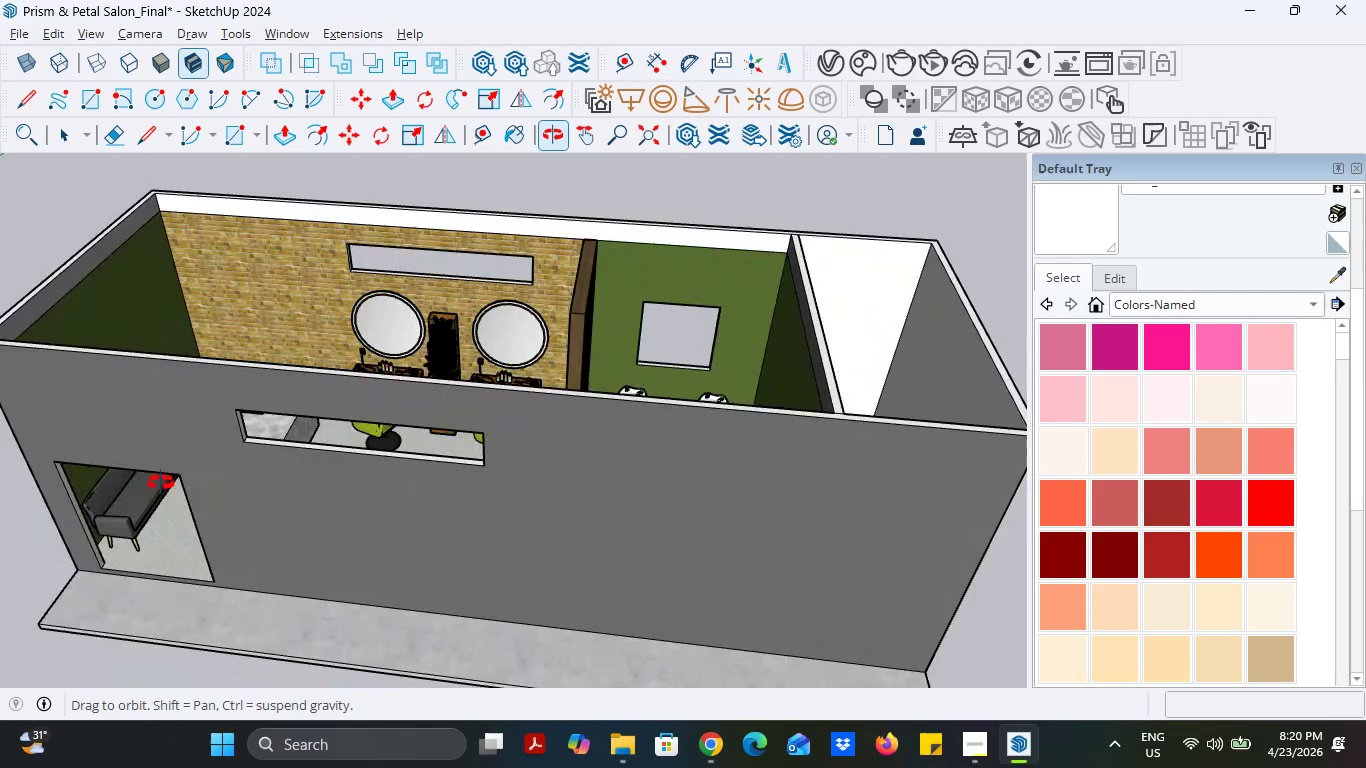 
wait(9.88)
 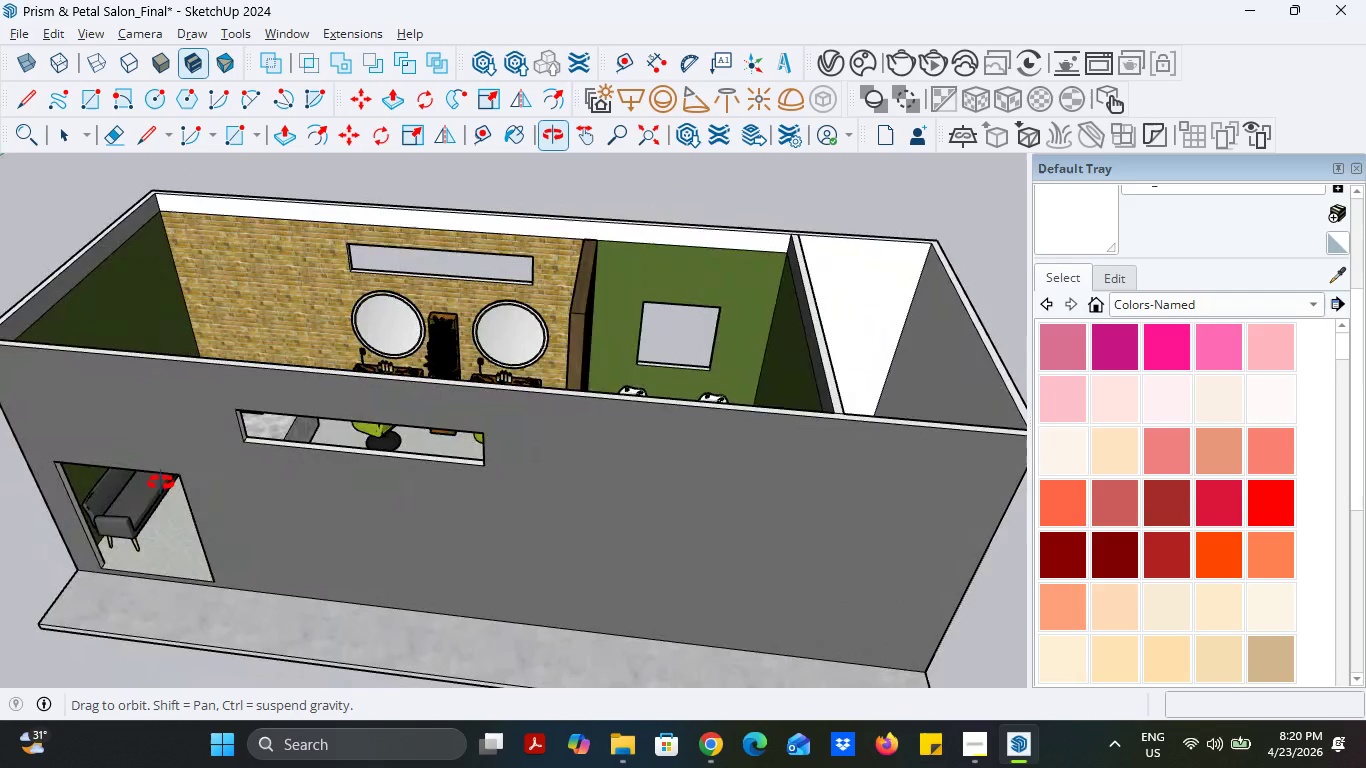 
scroll: coordinate [199, 311], scroll_direction: up, amount: 4.0
 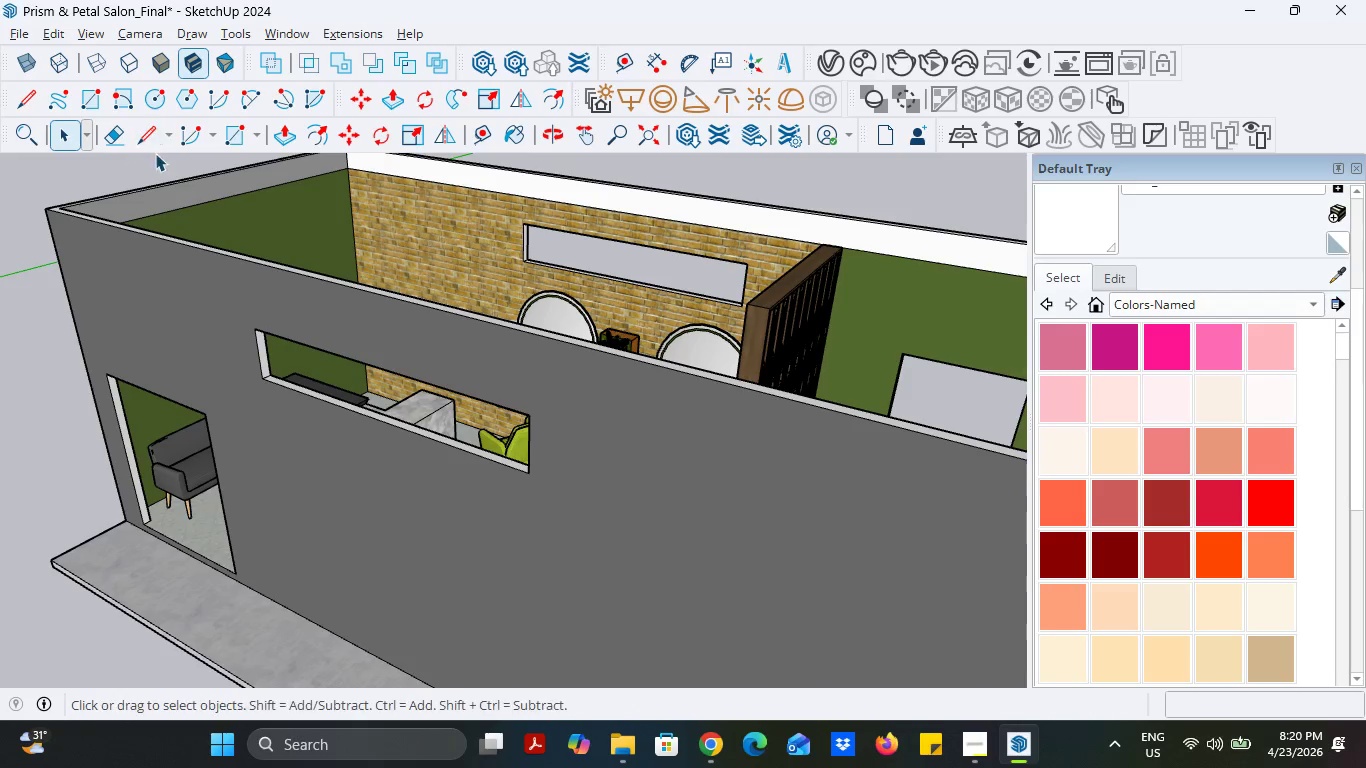 
left_click([283, 136])
 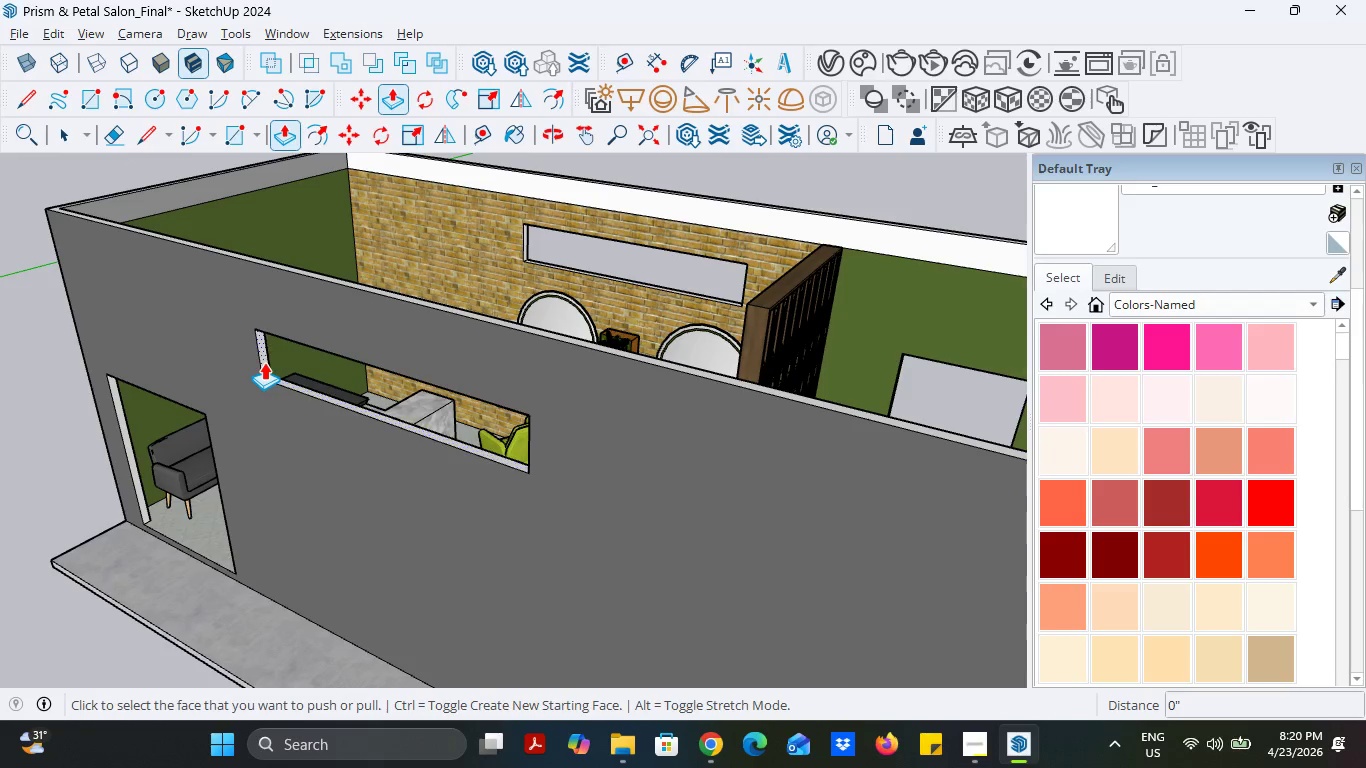 
left_click([264, 362])
 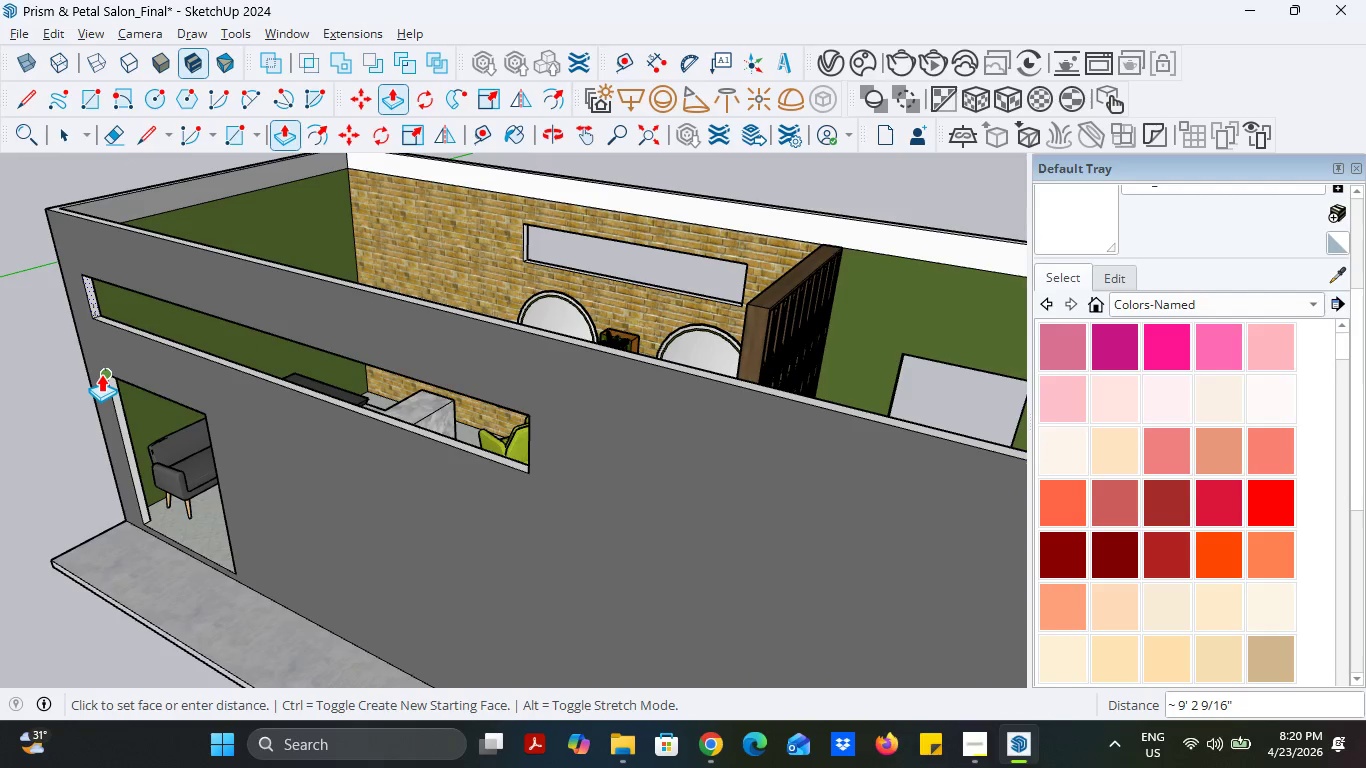 
left_click([101, 374])
 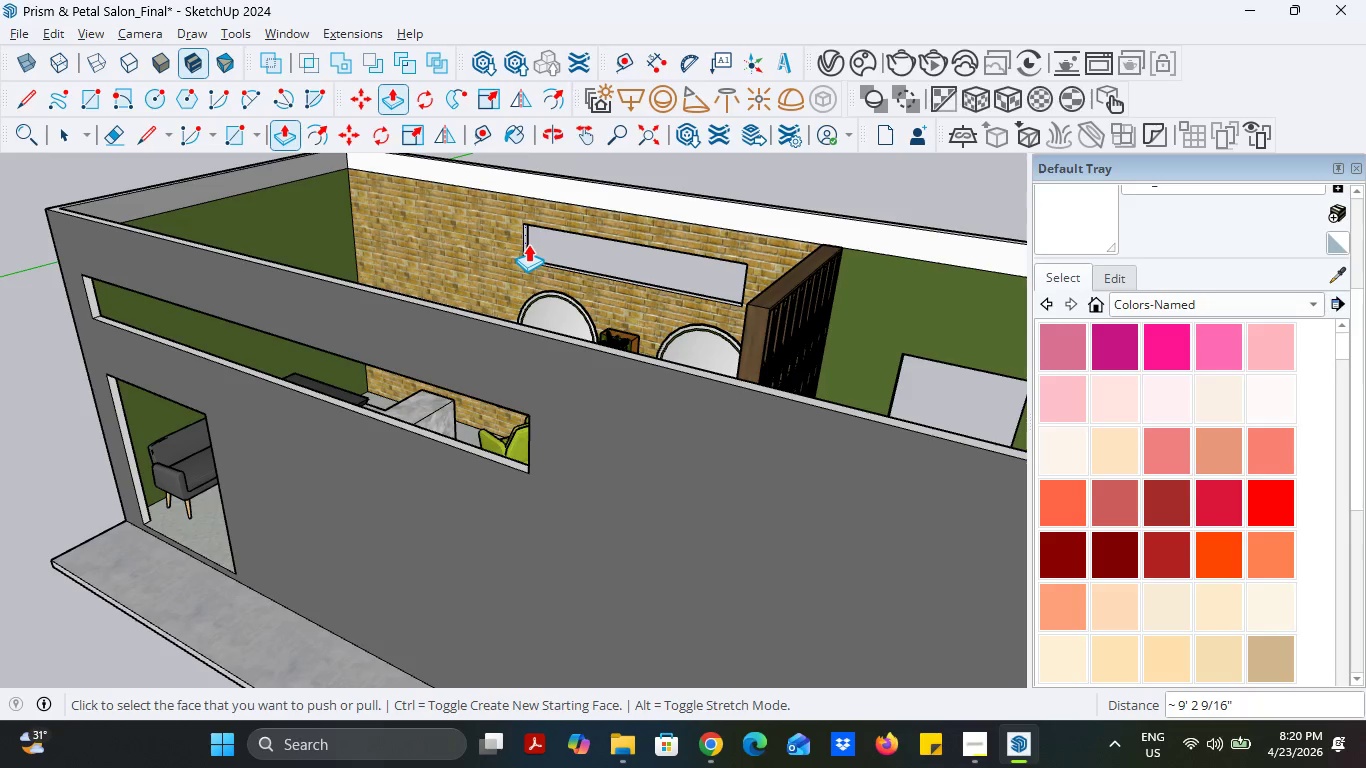 
left_click([524, 242])
 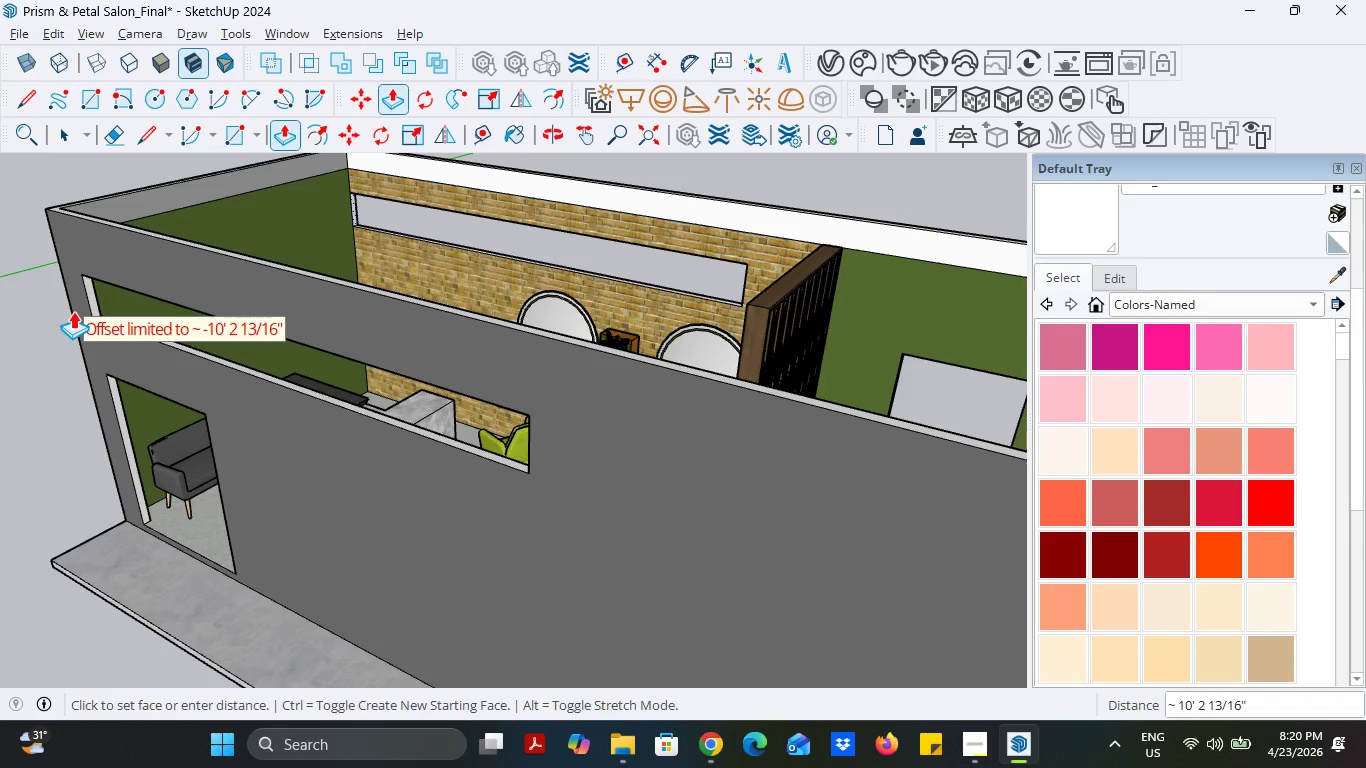 
left_click([86, 311])
 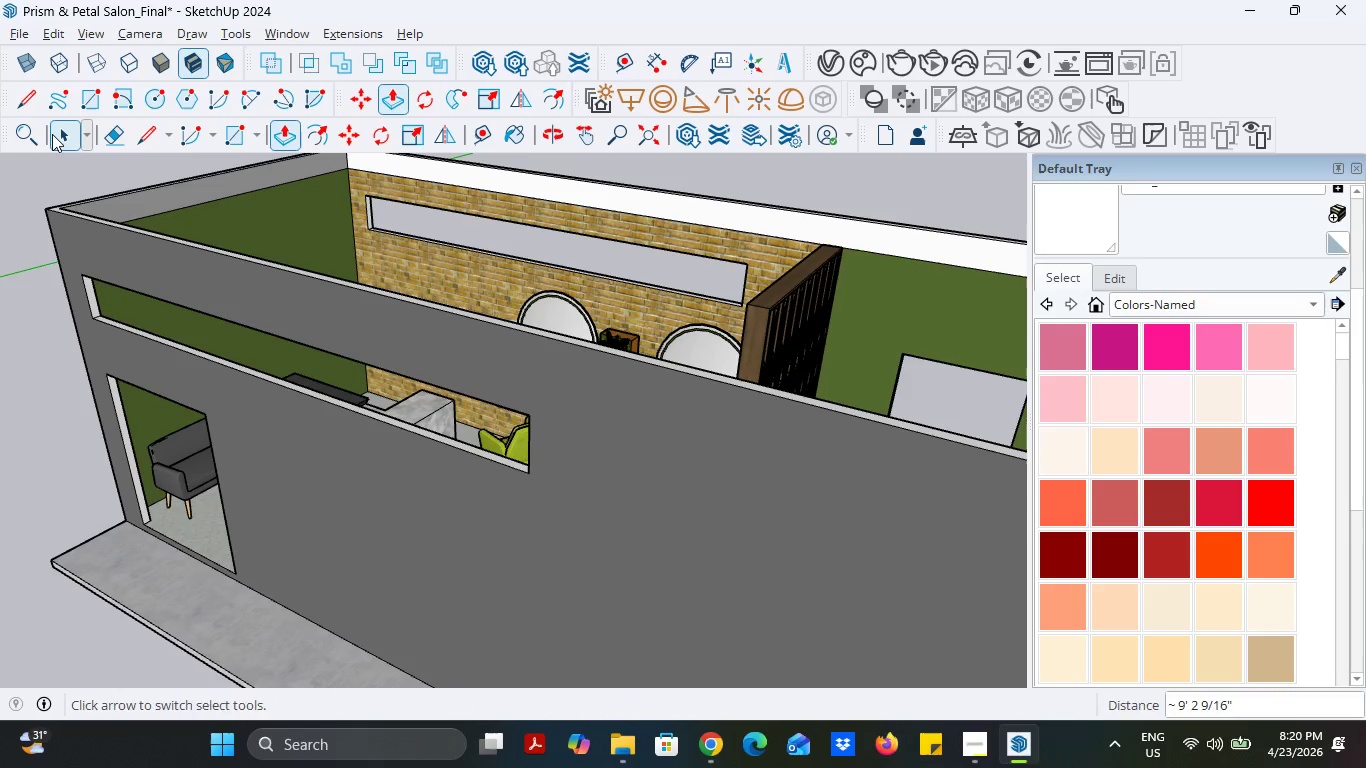 
double_click([52, 134])
 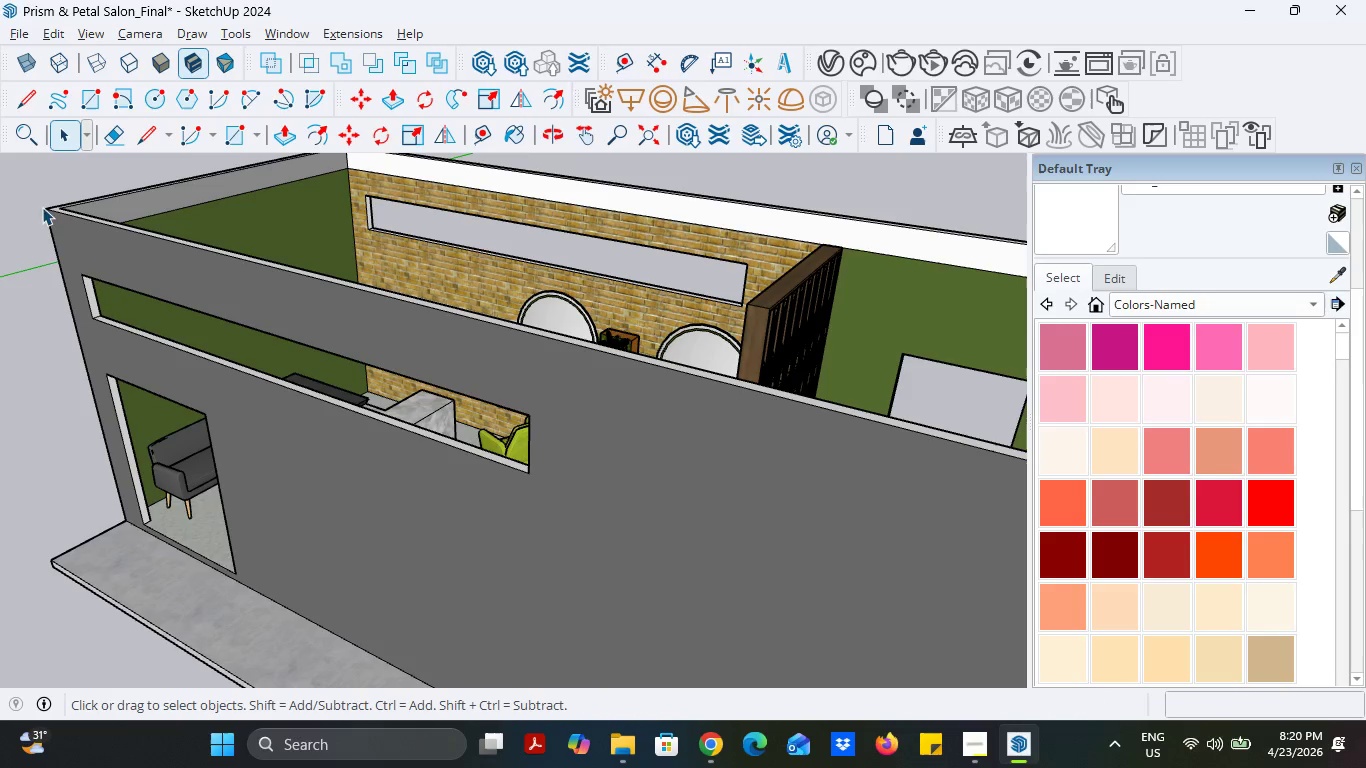 
left_click([25, 188])
 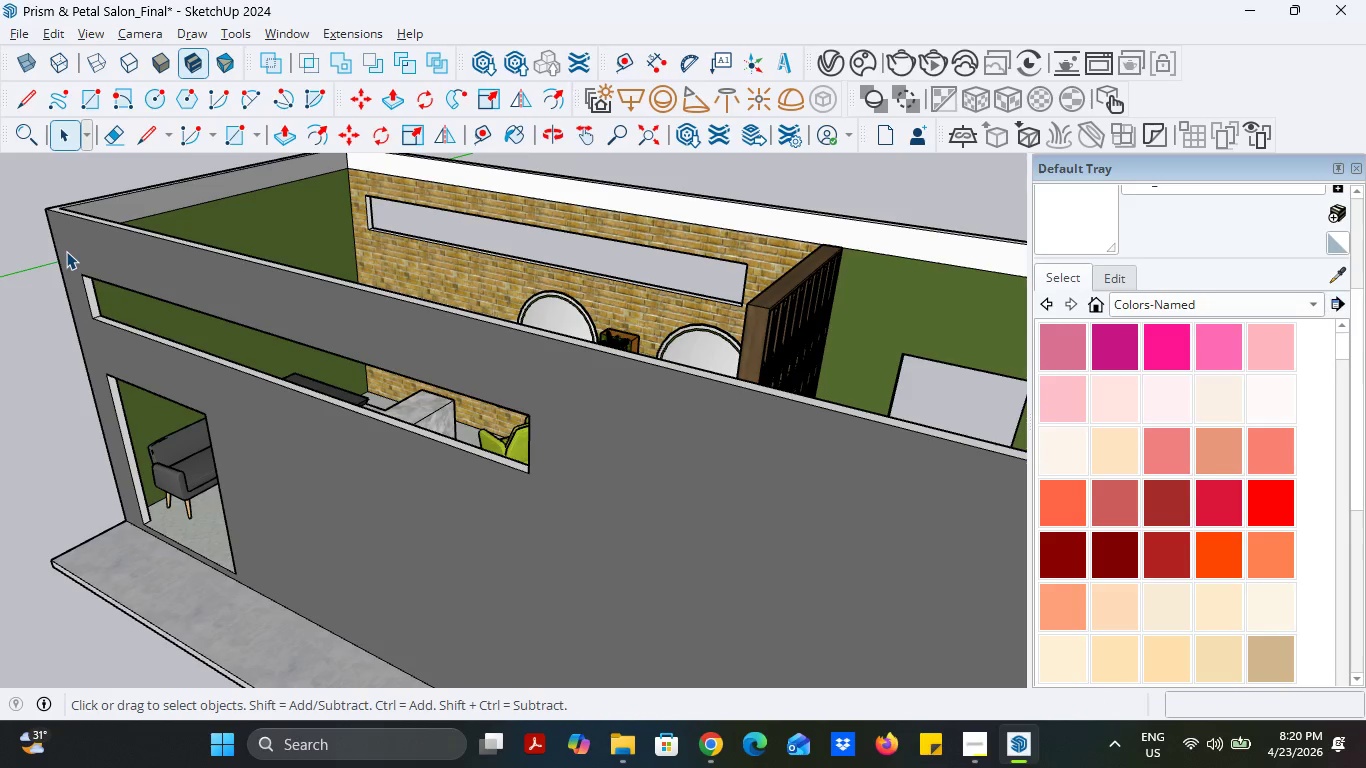 
scroll: coordinate [589, 412], scroll_direction: down, amount: 12.0
 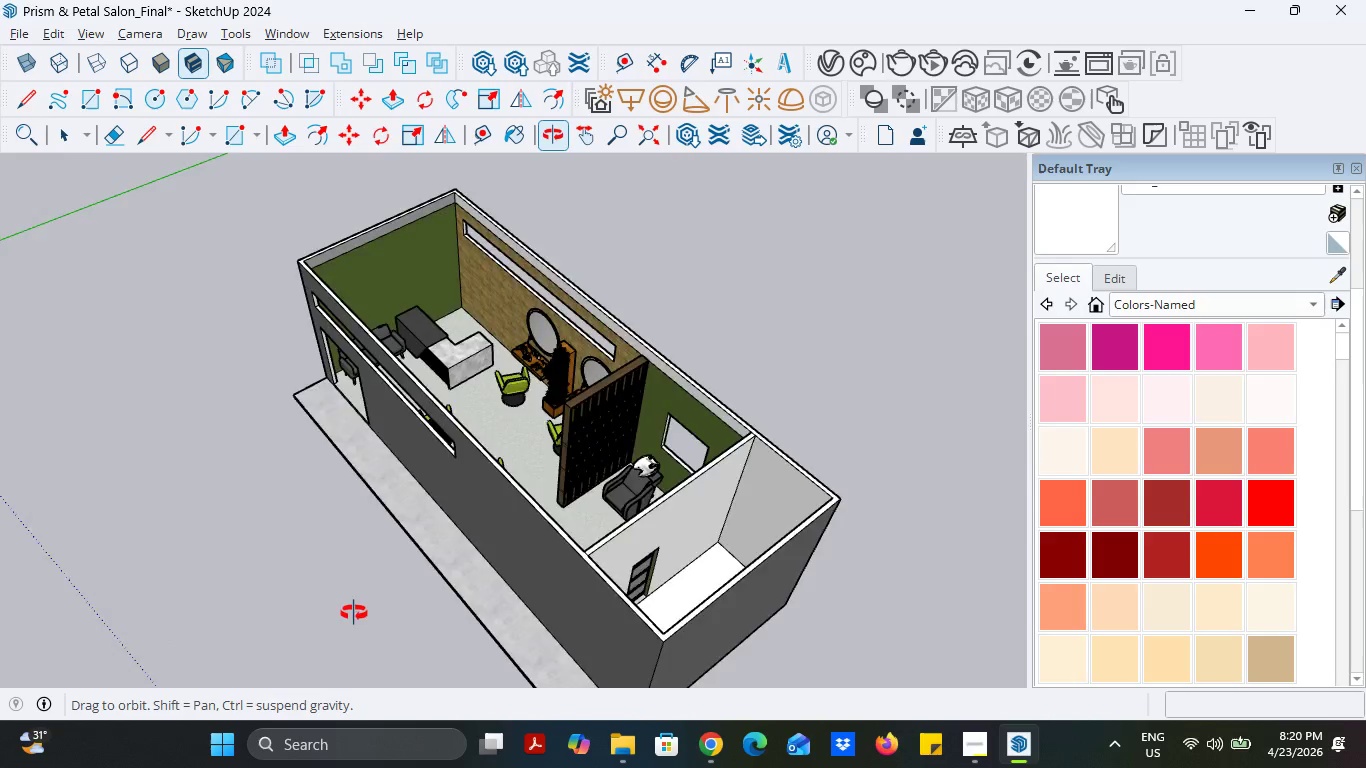 
wait(5.2)
 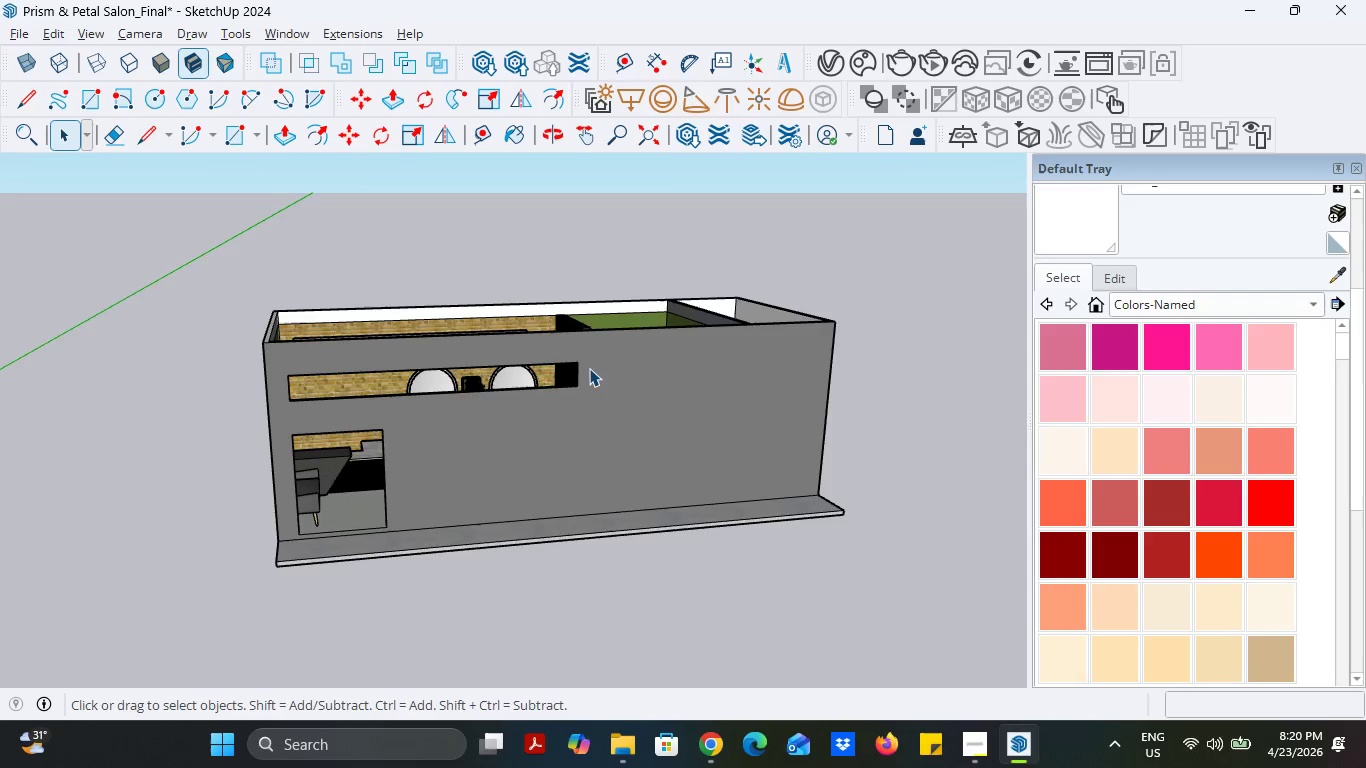 
scroll: coordinate [714, 438], scroll_direction: down, amount: 1.0
 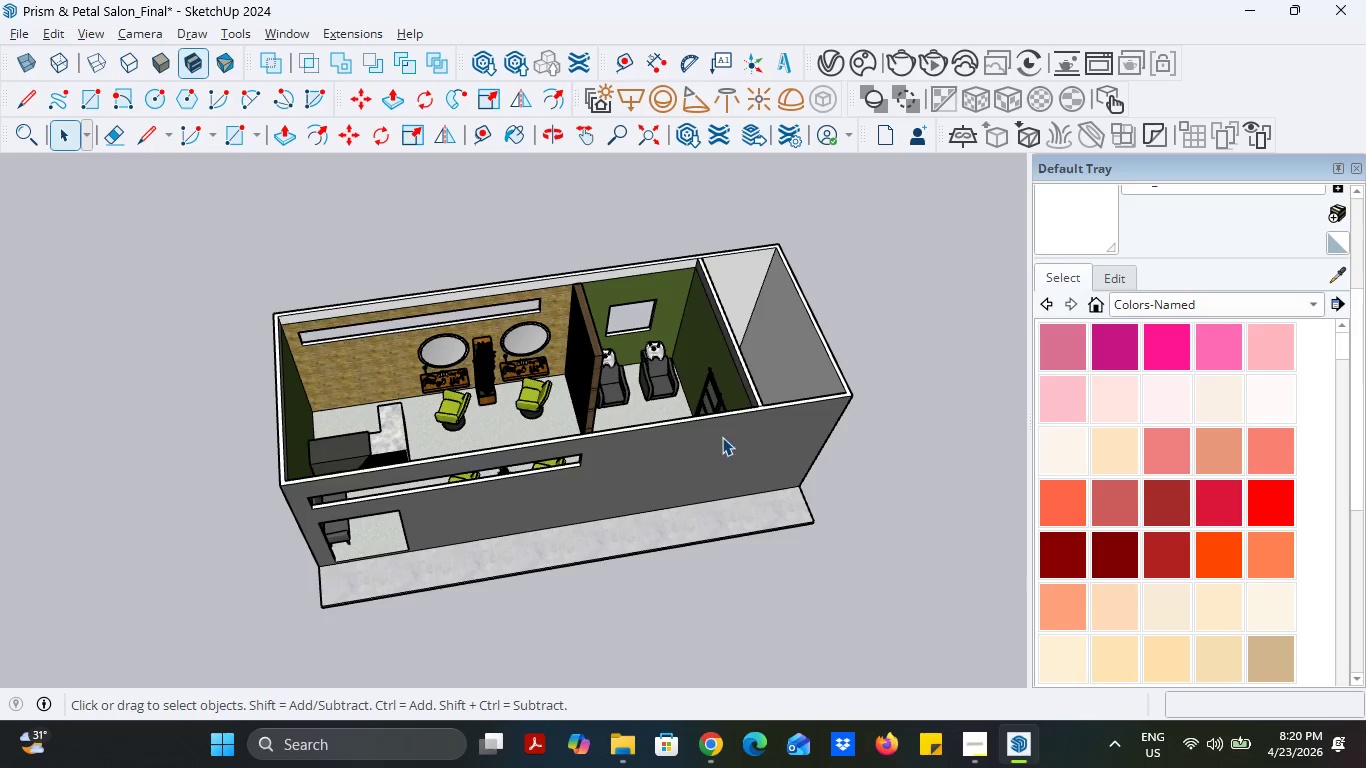 
left_click([1355, 171])
 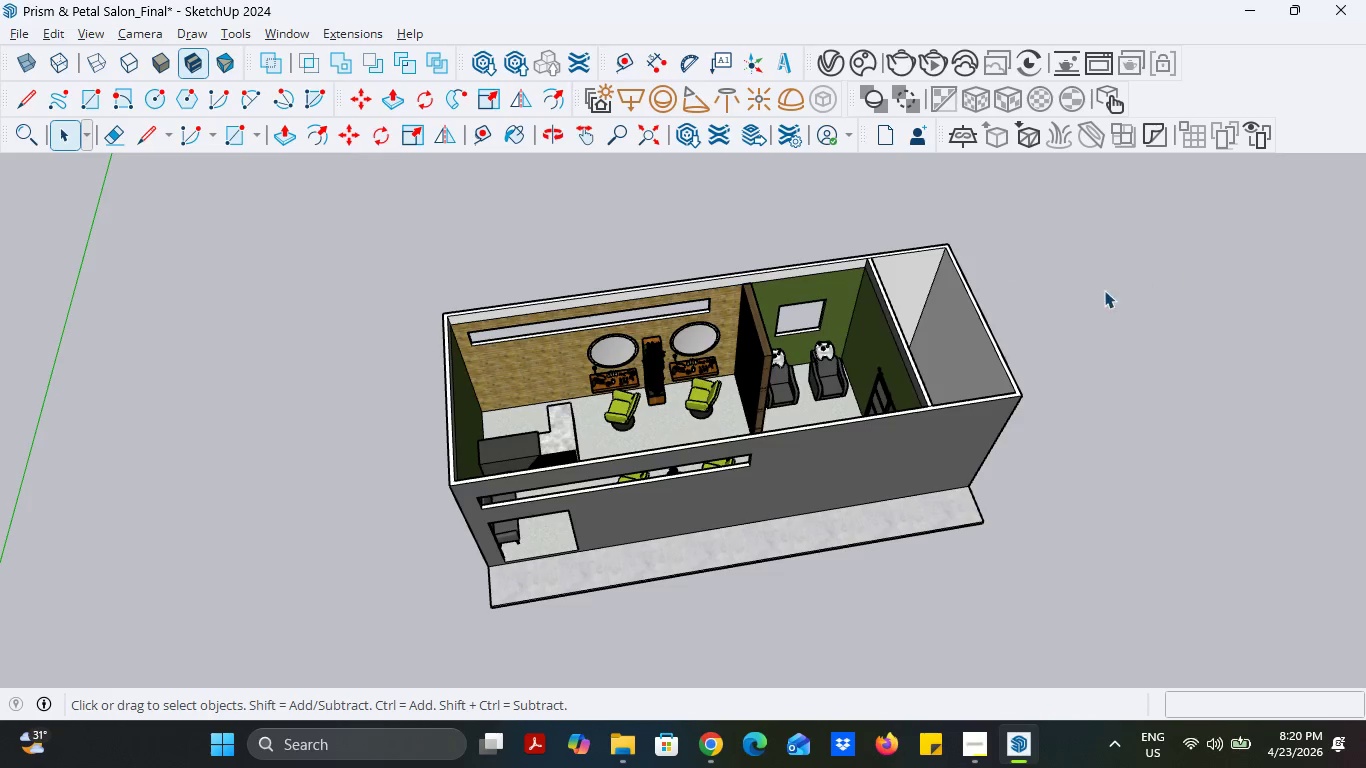 
scroll: coordinate [1096, 294], scroll_direction: up, amount: 4.0
 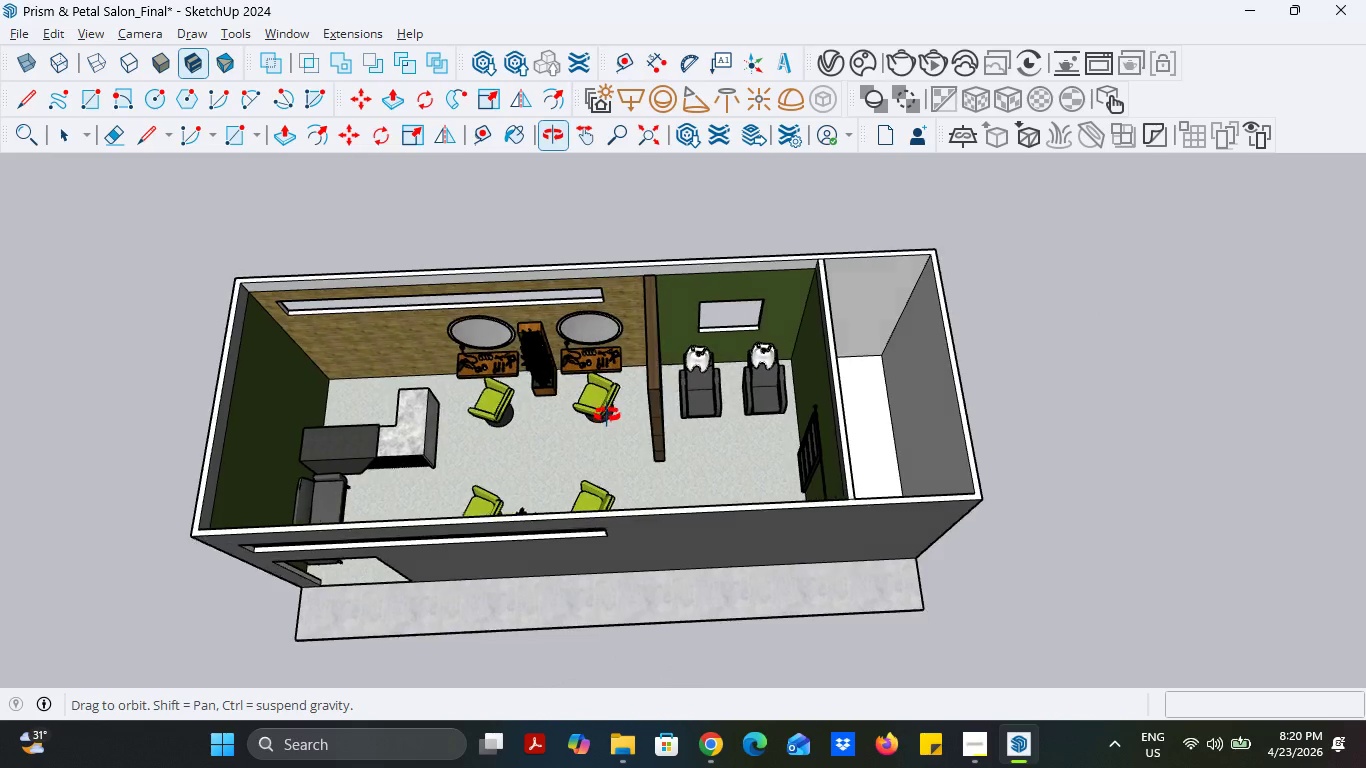 